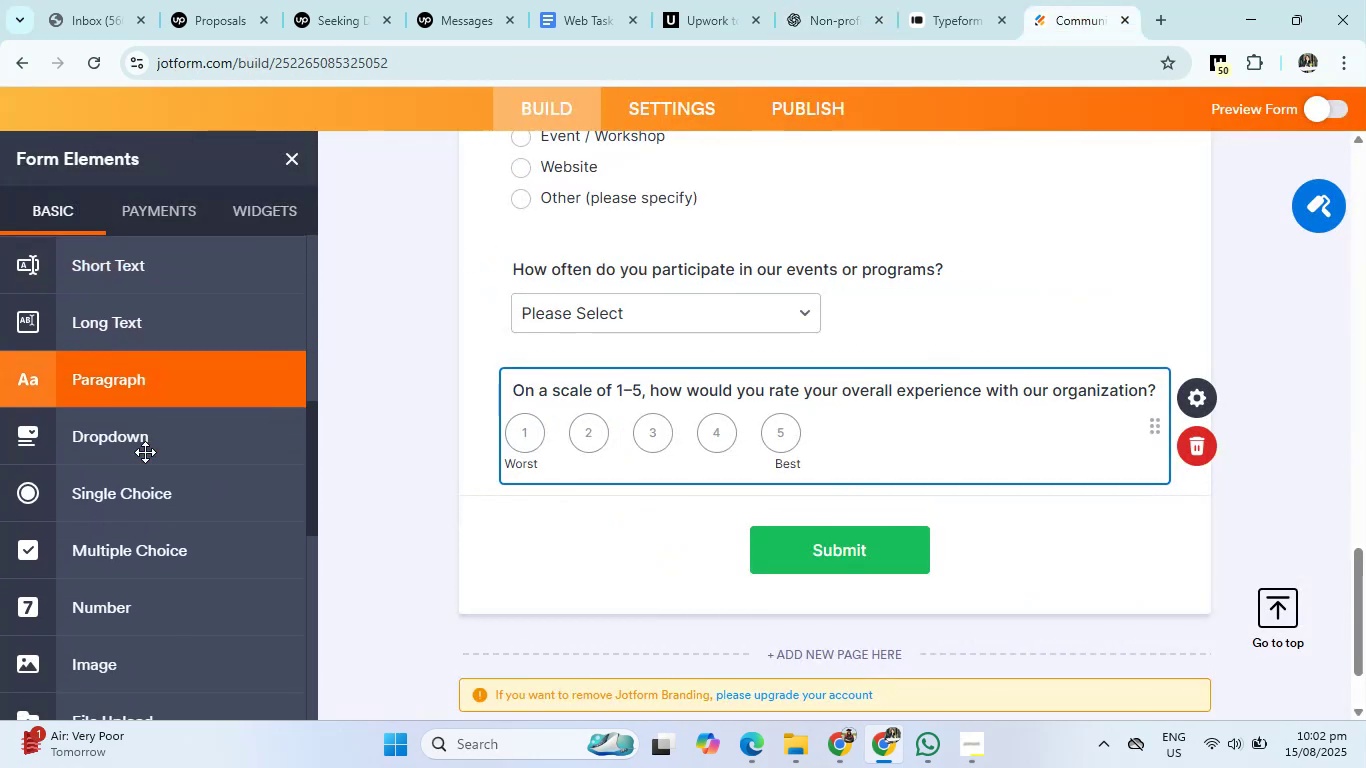 
left_click([145, 452])
 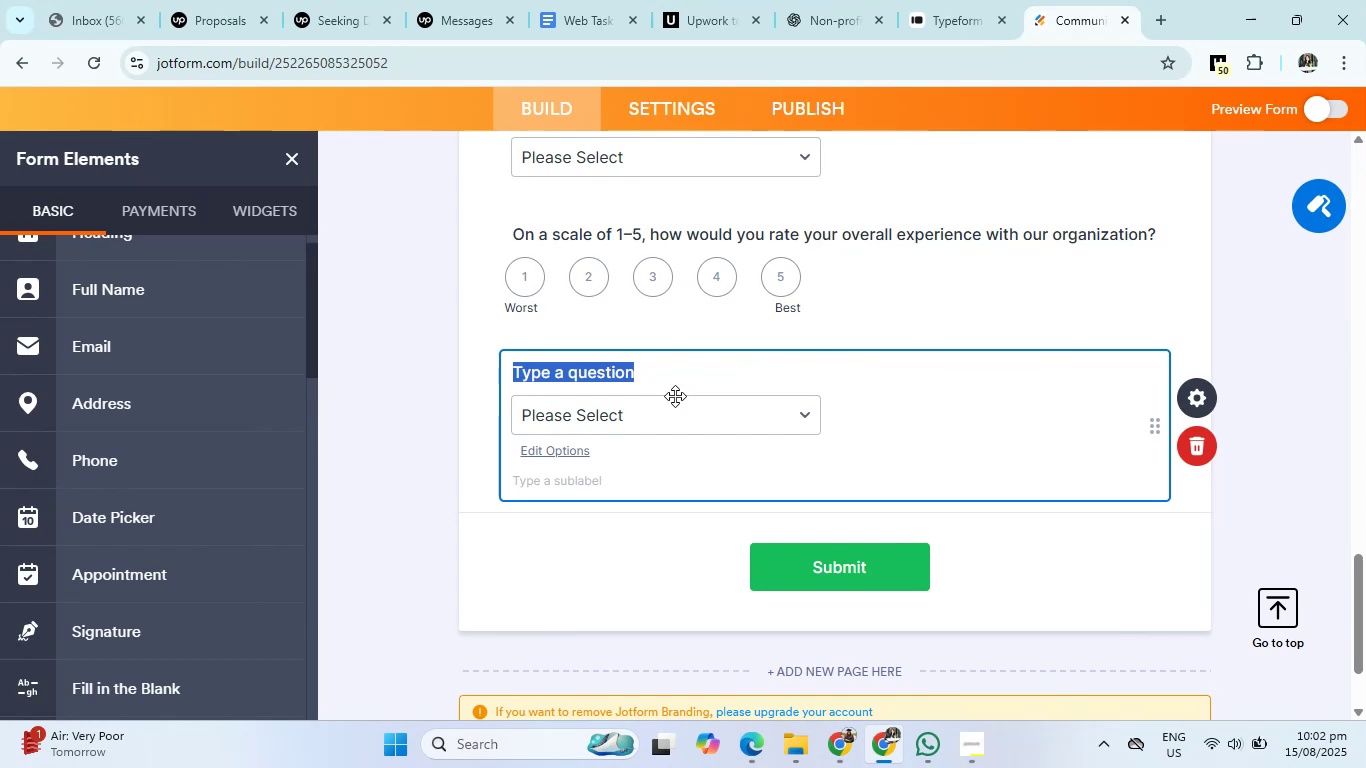 
key(Backspace)
 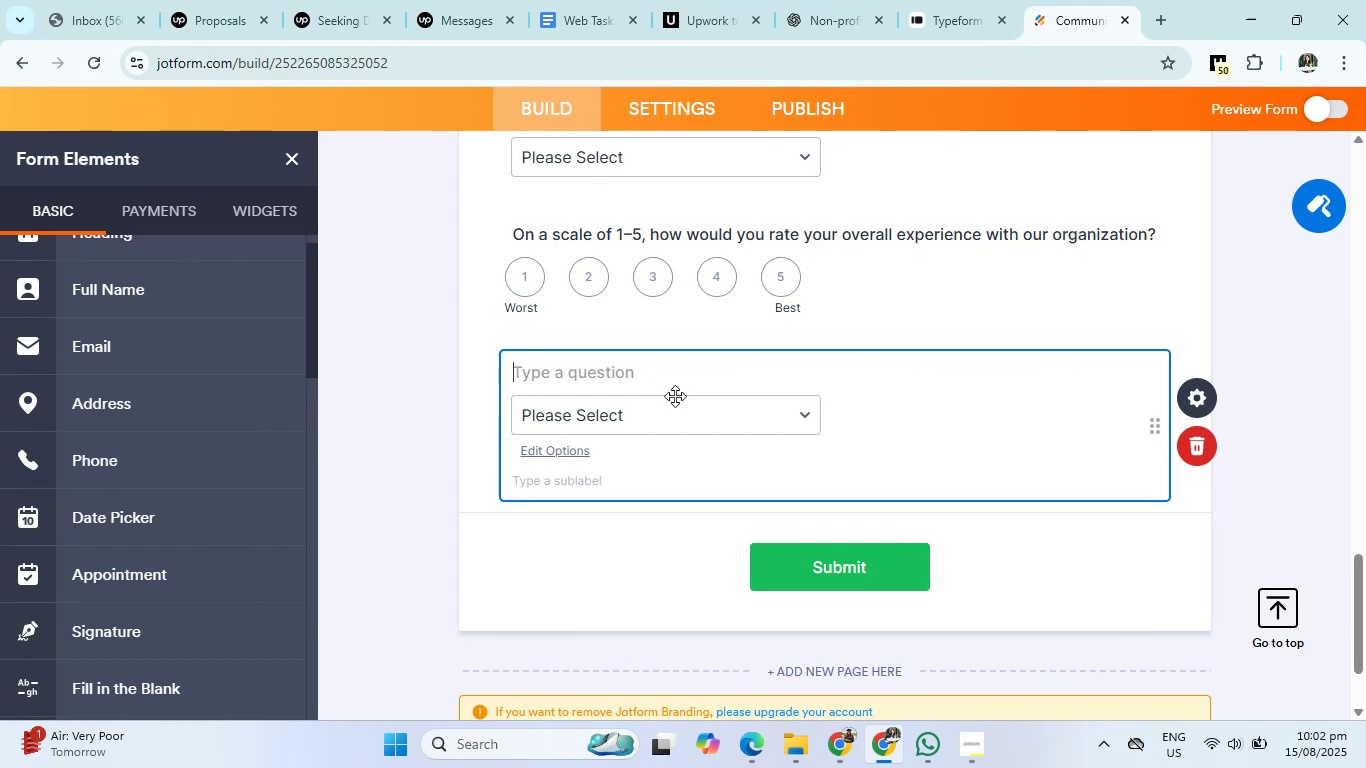 
key(Control+V)
 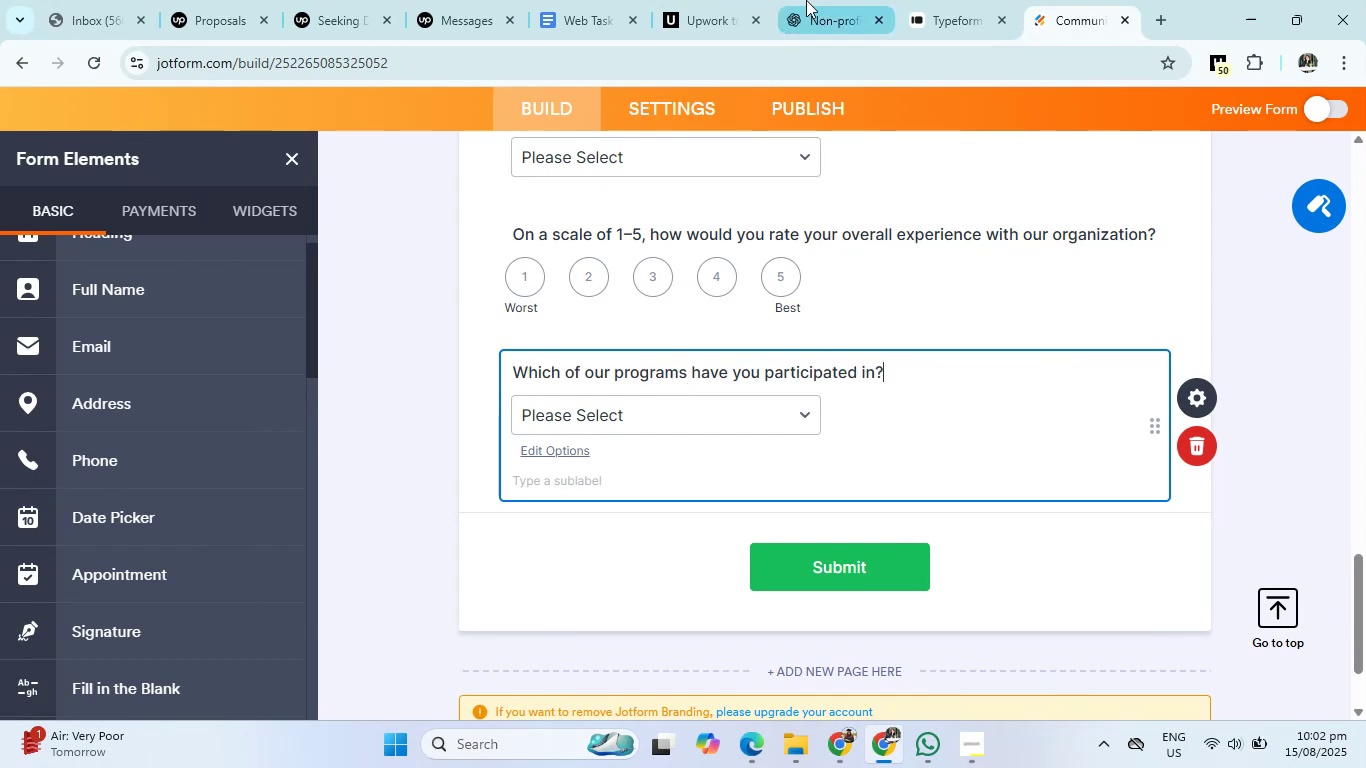 
left_click([860, 0])
 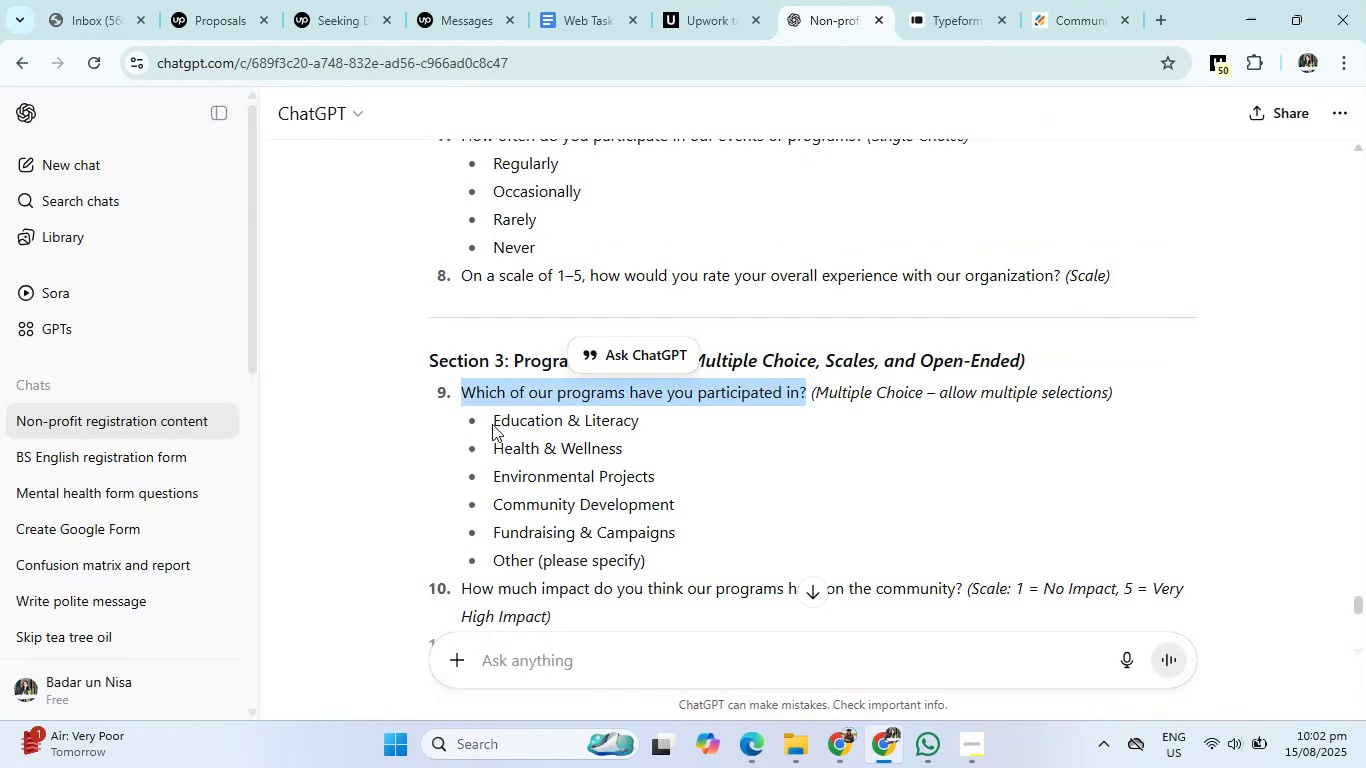 
left_click_drag(start_coordinate=[493, 412], to_coordinate=[655, 568])
 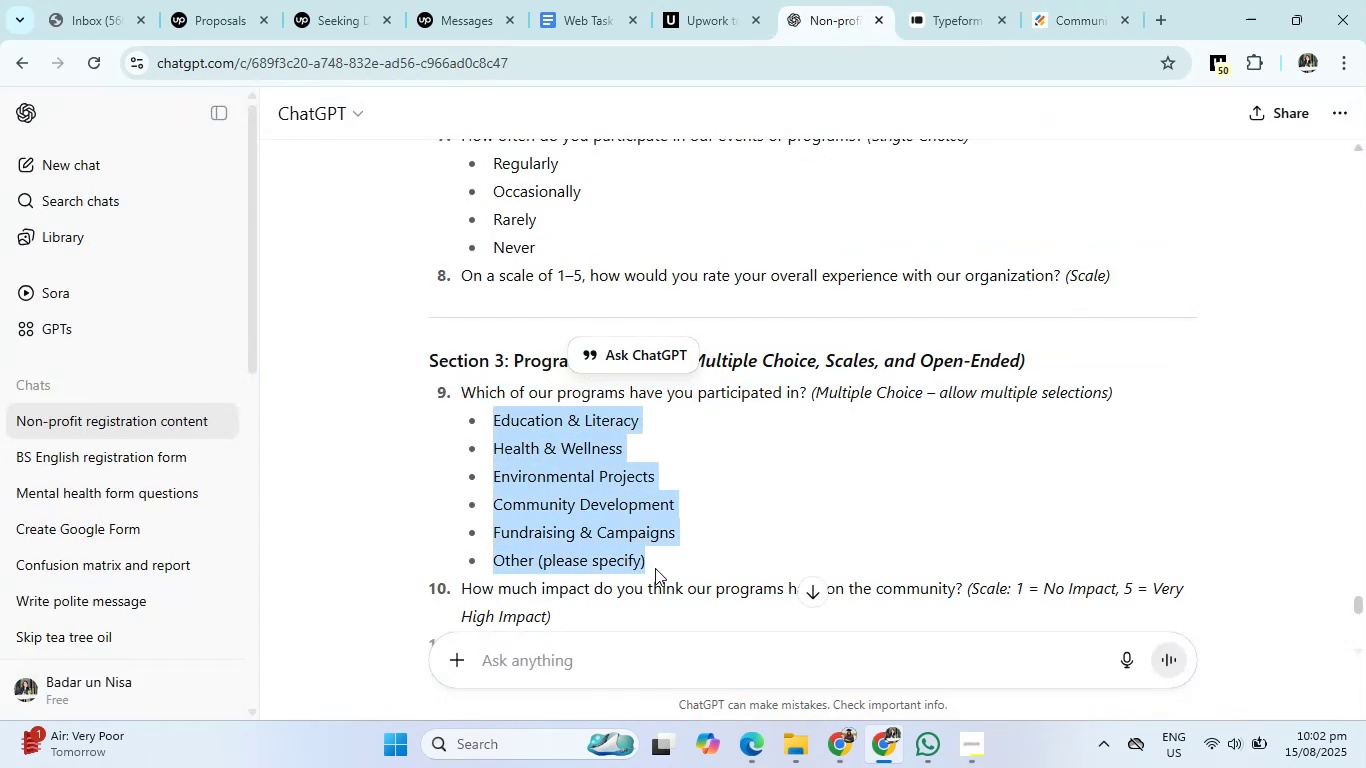 
key(Control+C)
 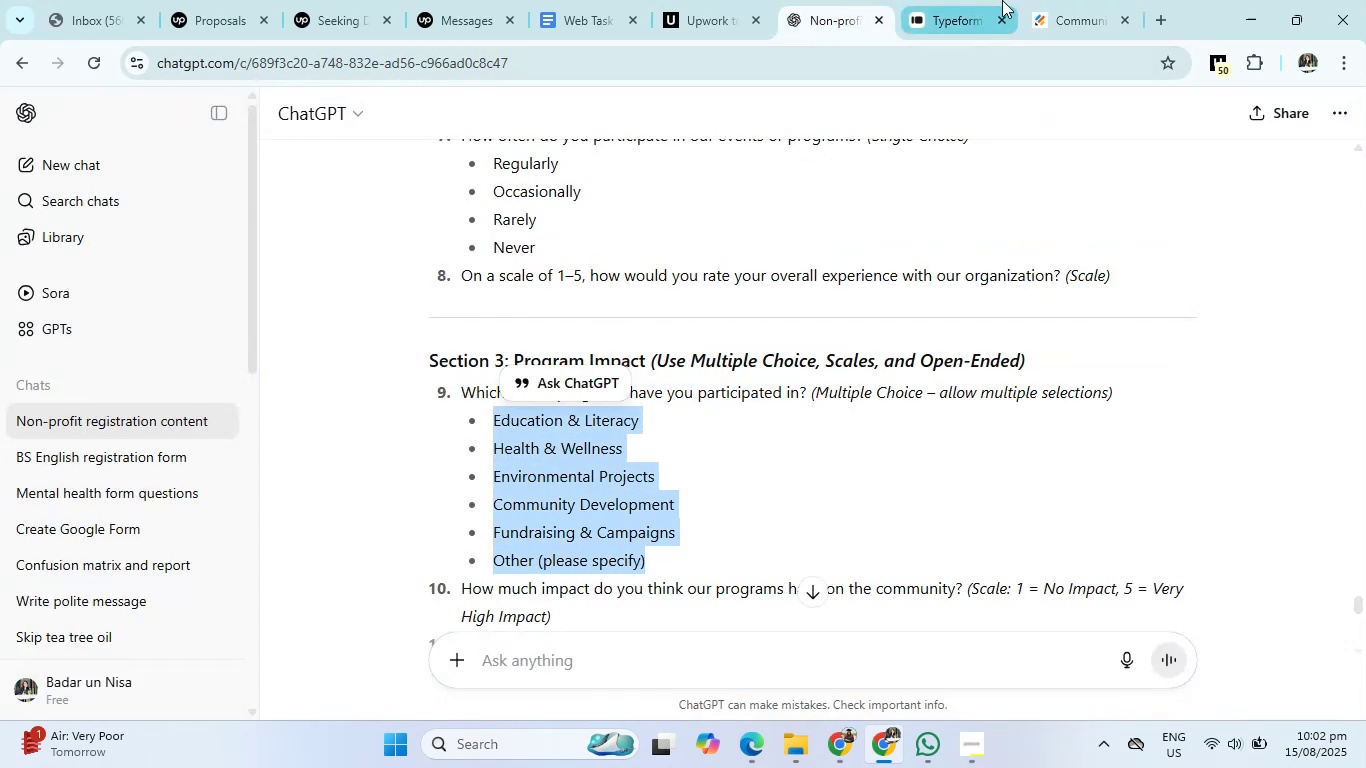 
left_click([1069, 0])
 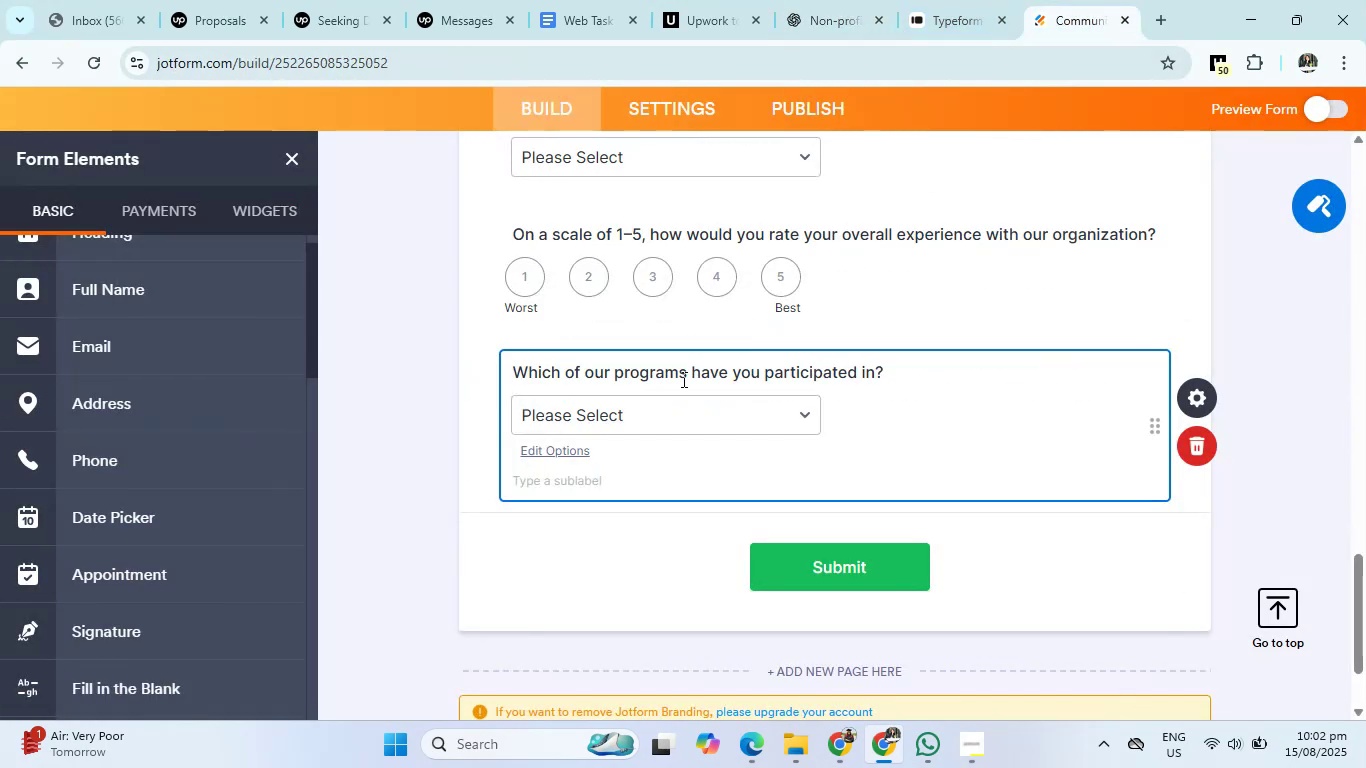 
left_click([661, 412])
 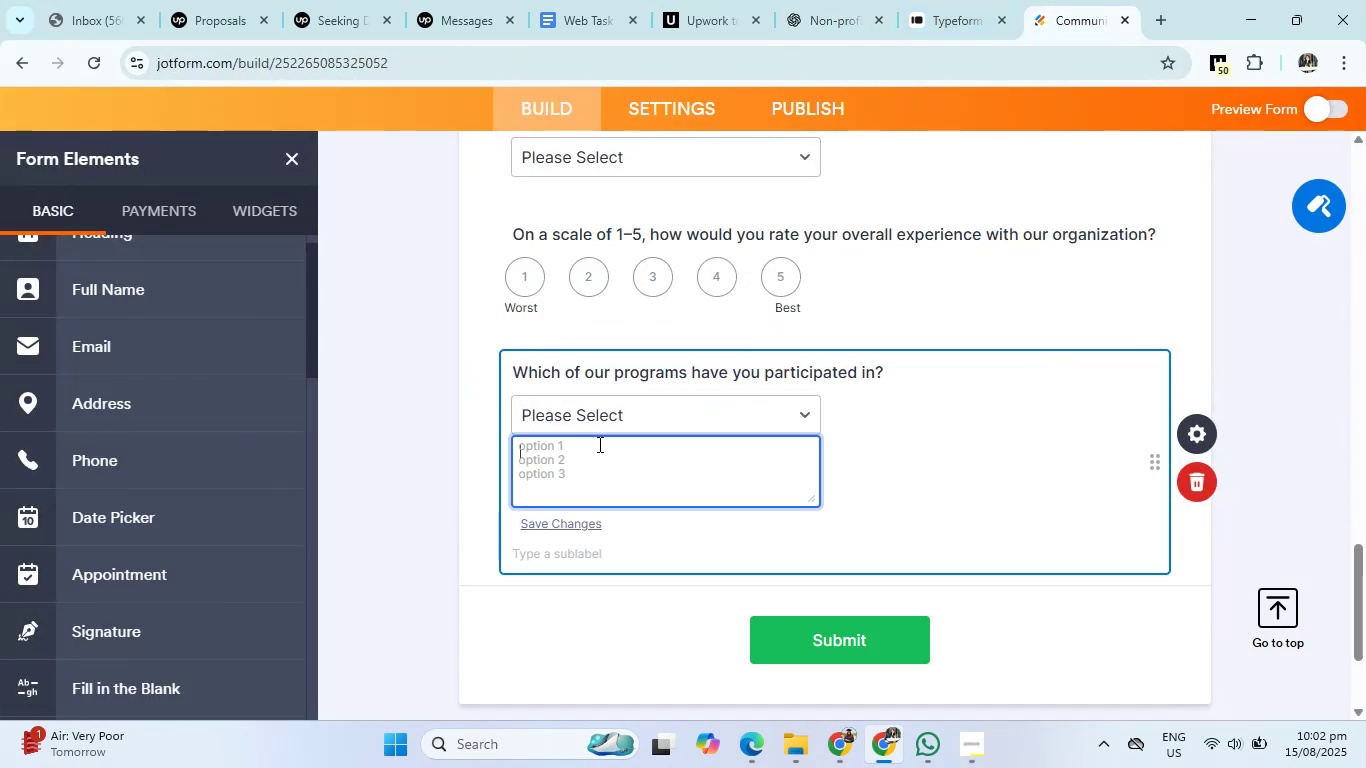 
left_click([559, 444])
 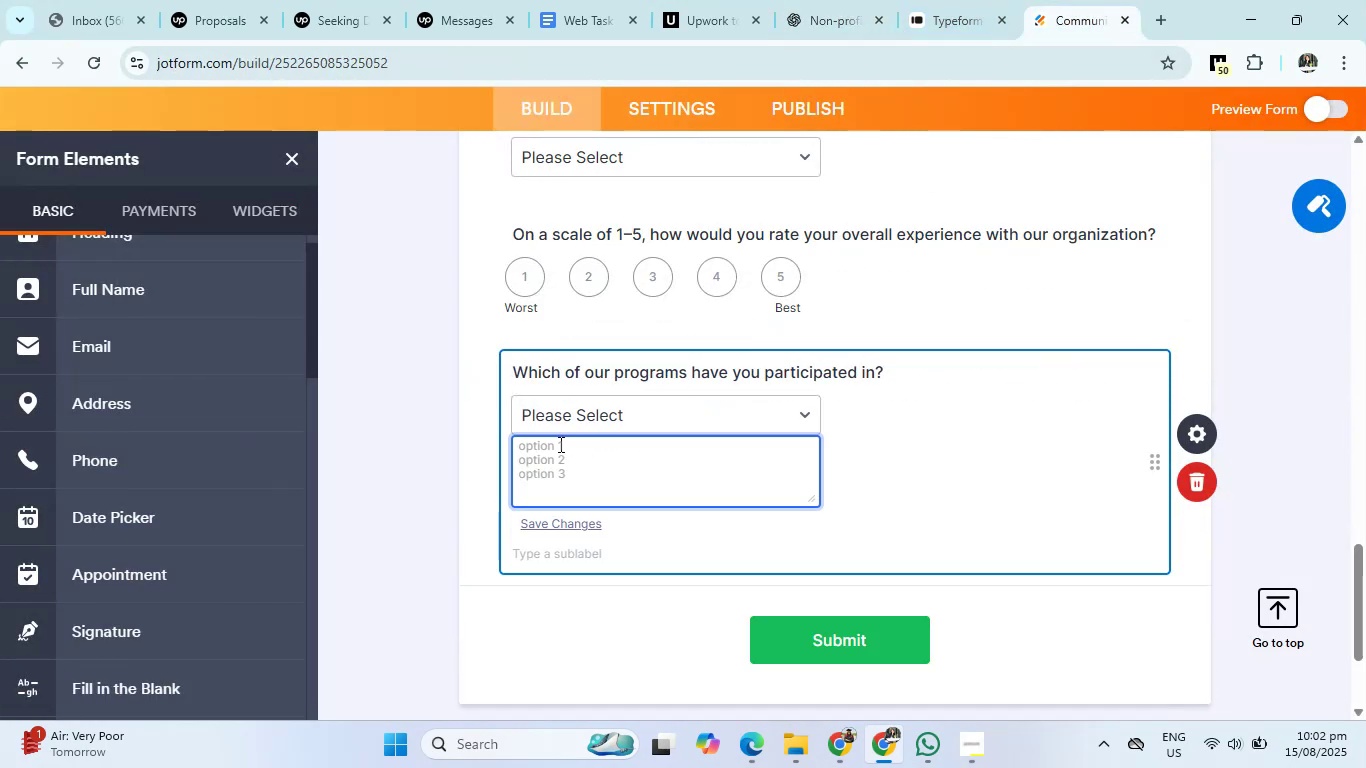 
key(Control+V)
 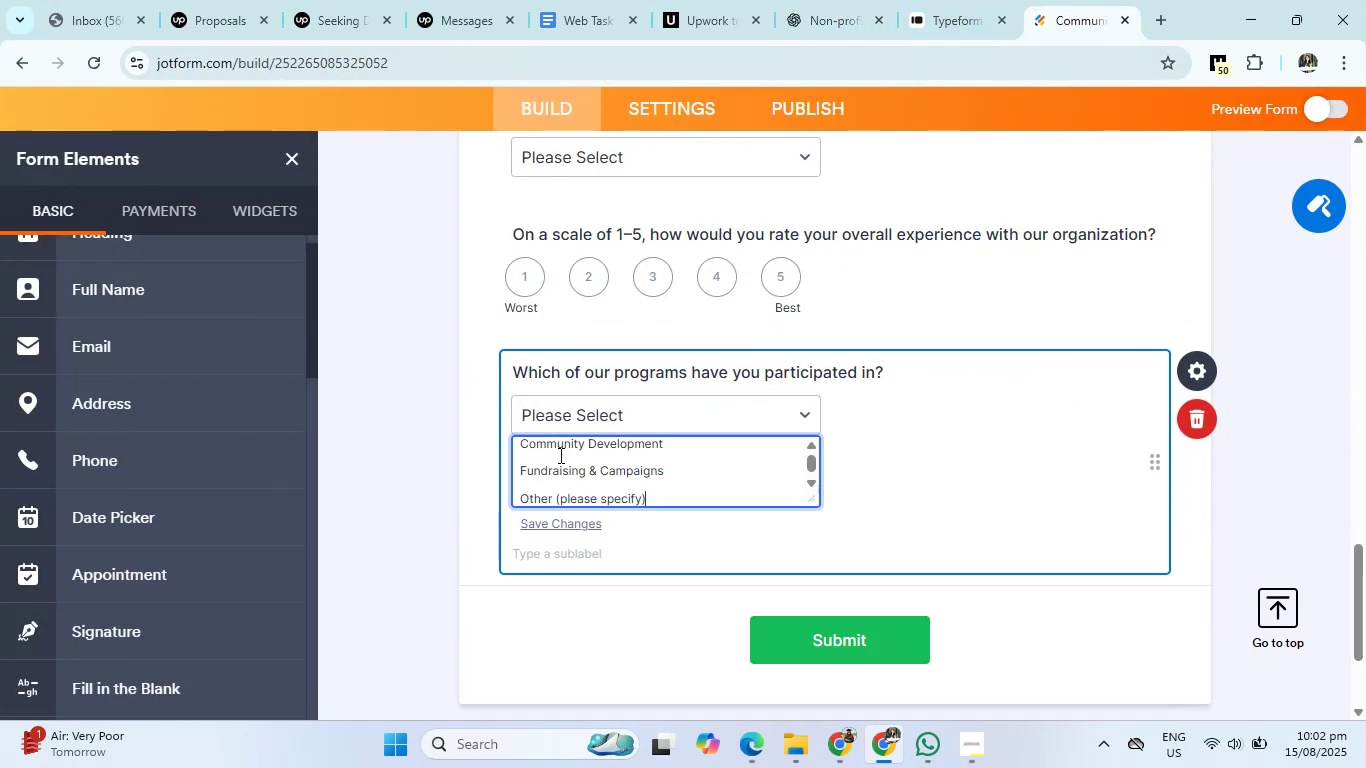 
left_click([559, 455])
 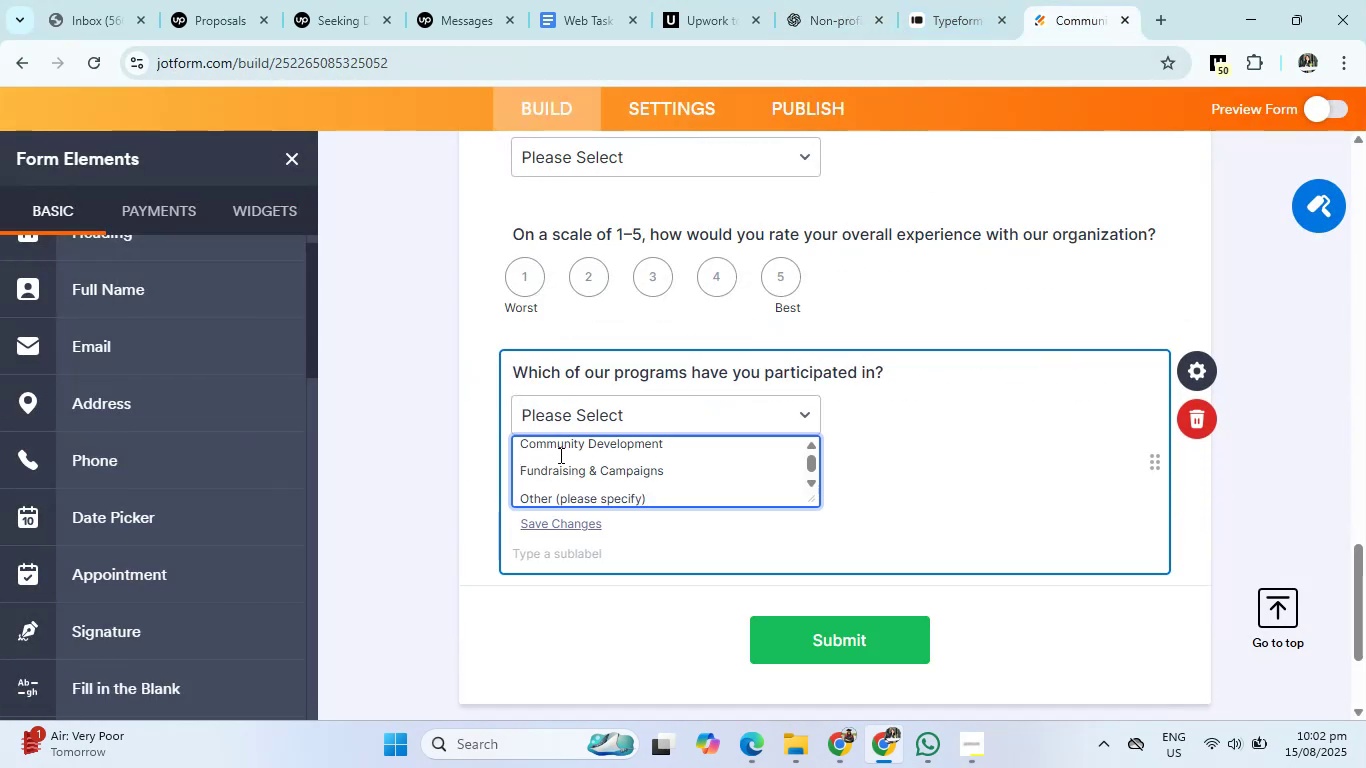 
key(Backspace)
 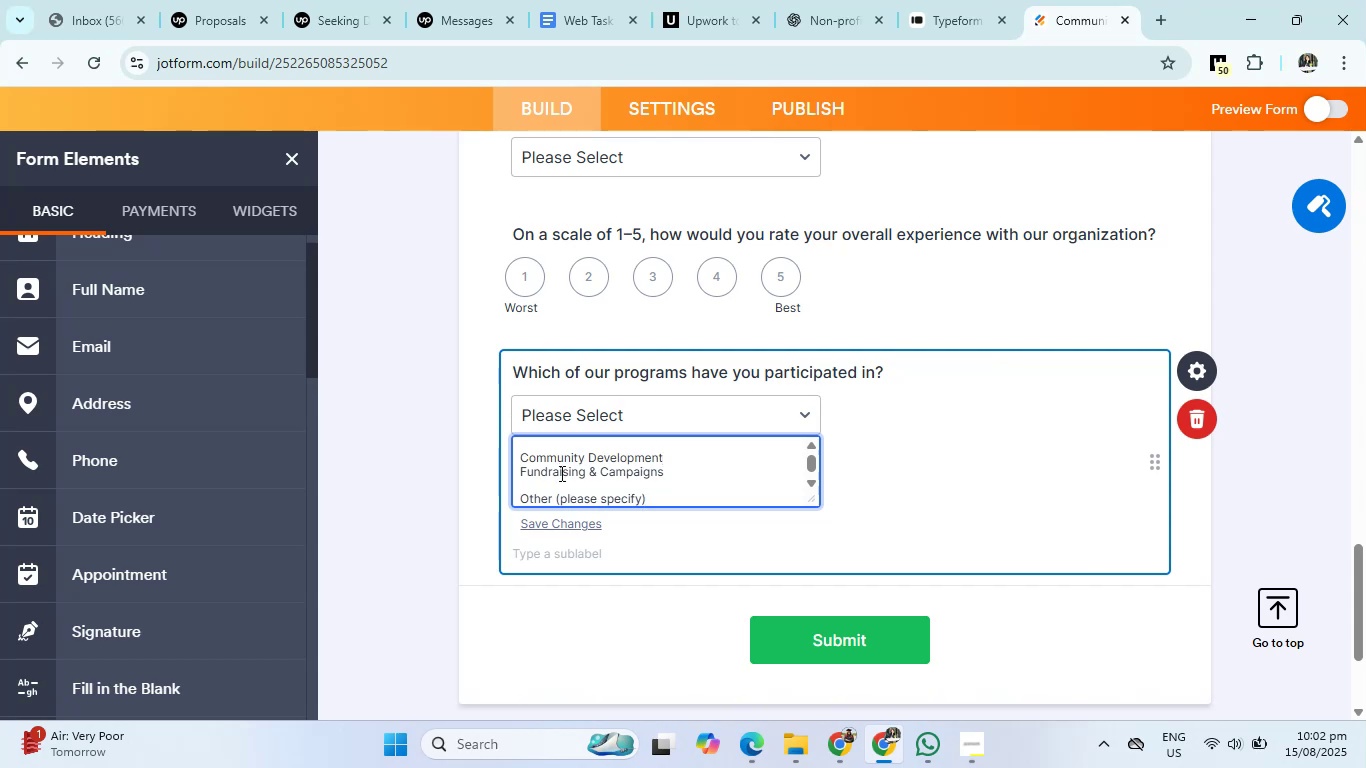 
left_click([560, 476])
 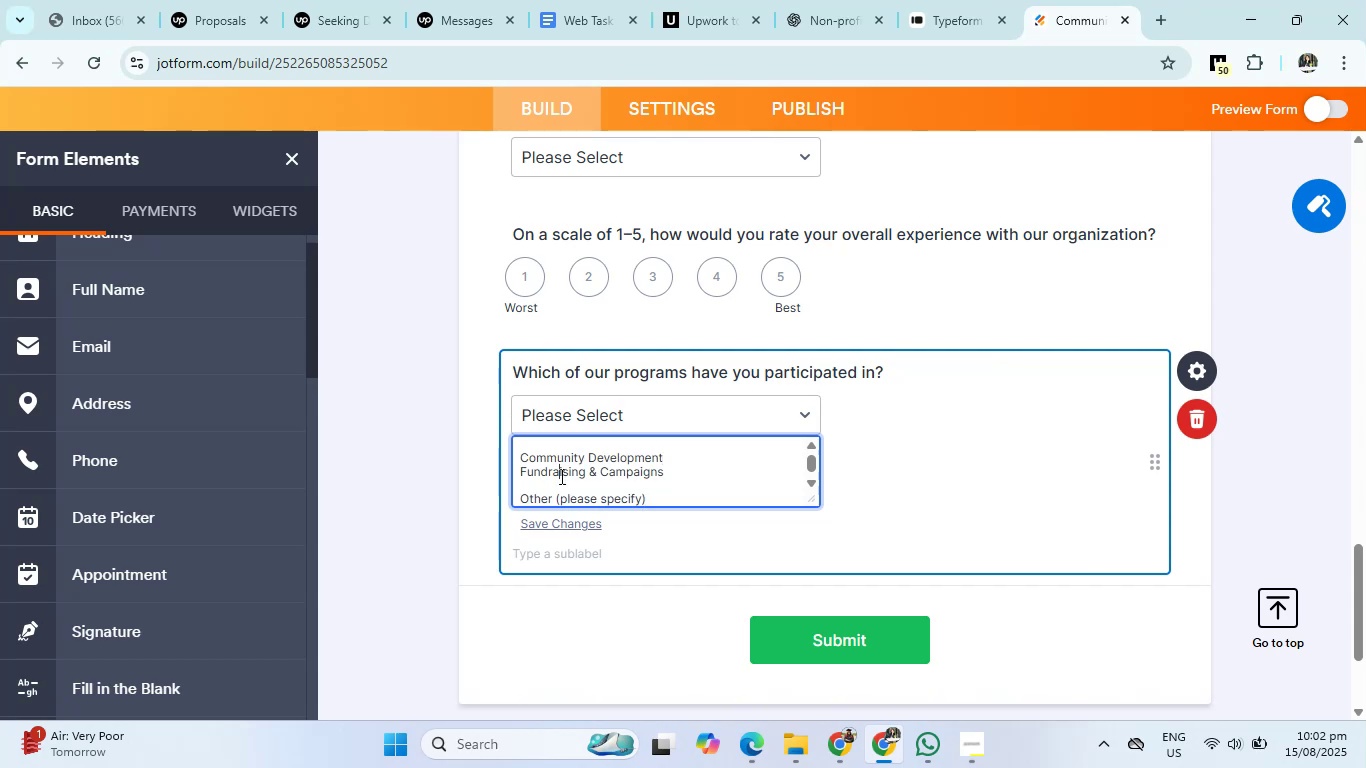 
key(Backspace)
 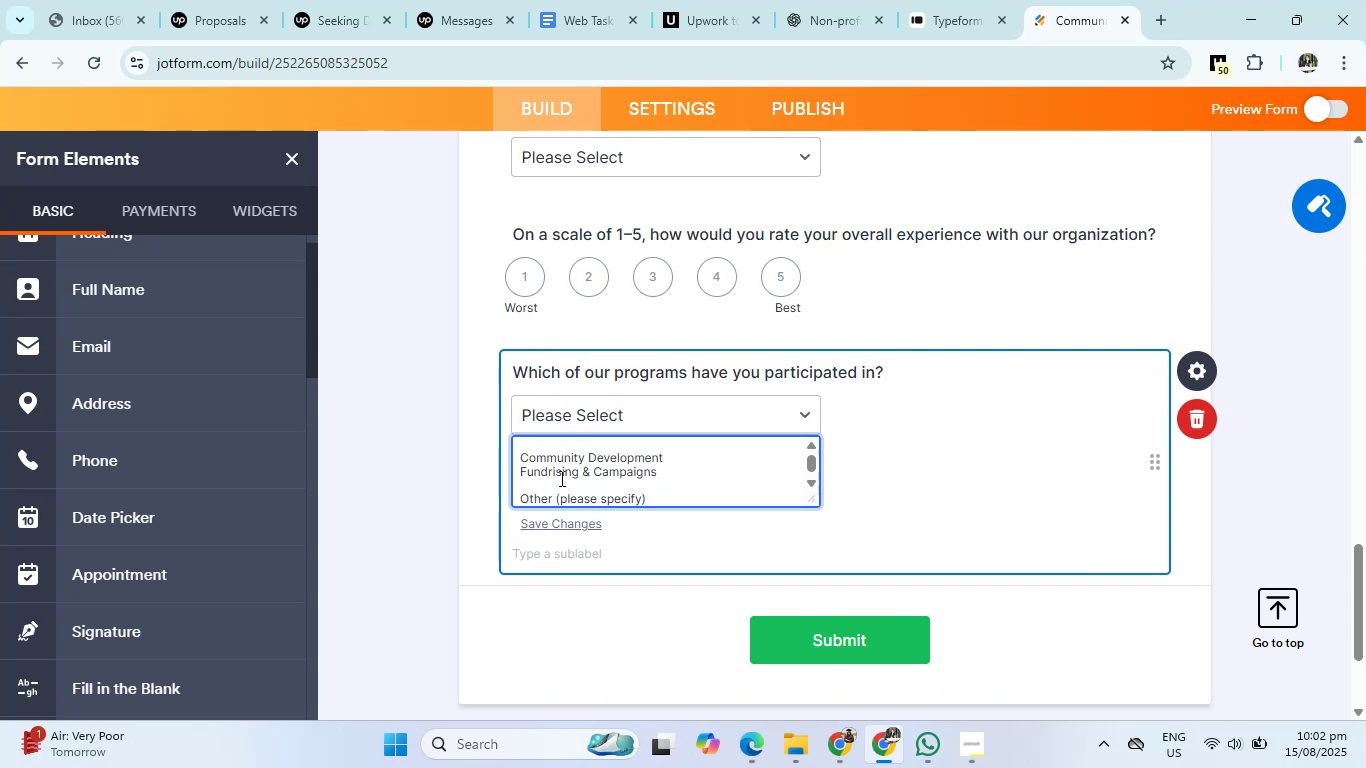 
key(Control+Z)
 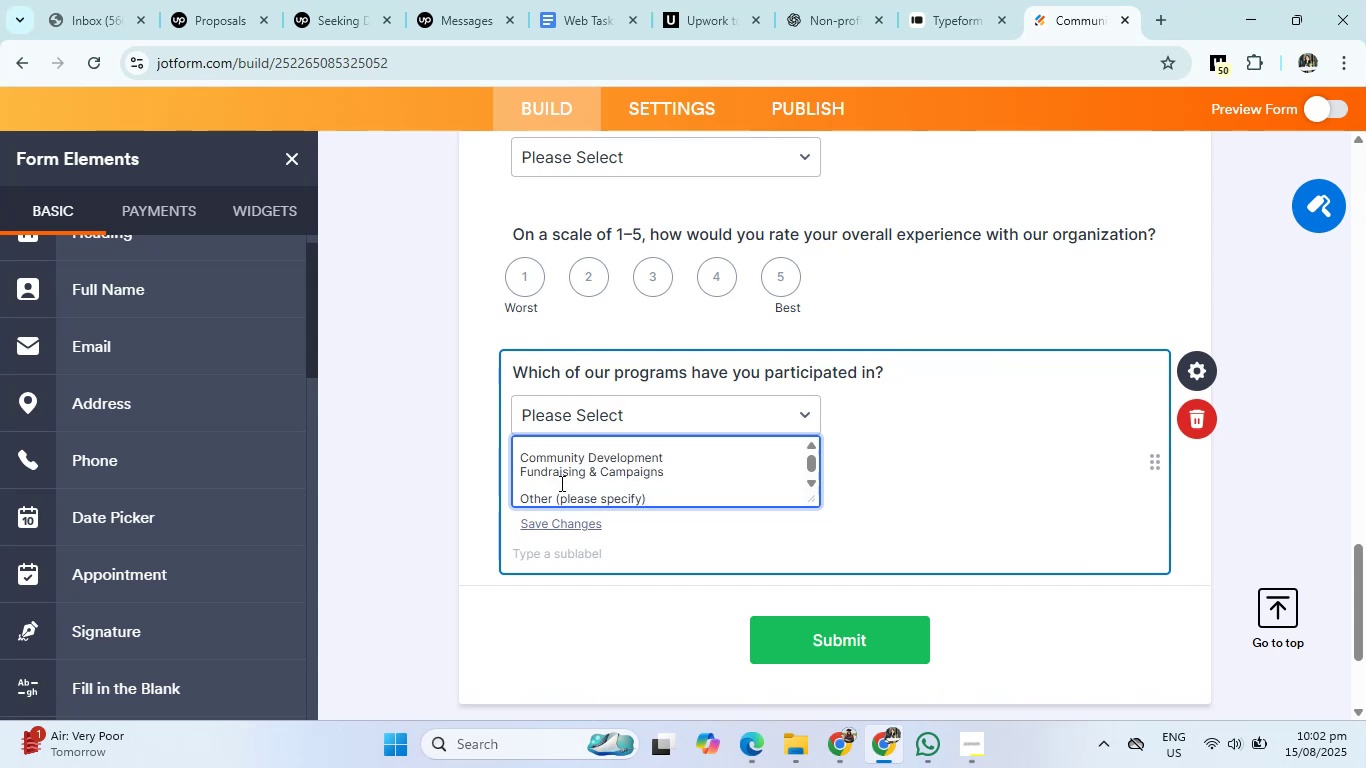 
left_click([560, 486])
 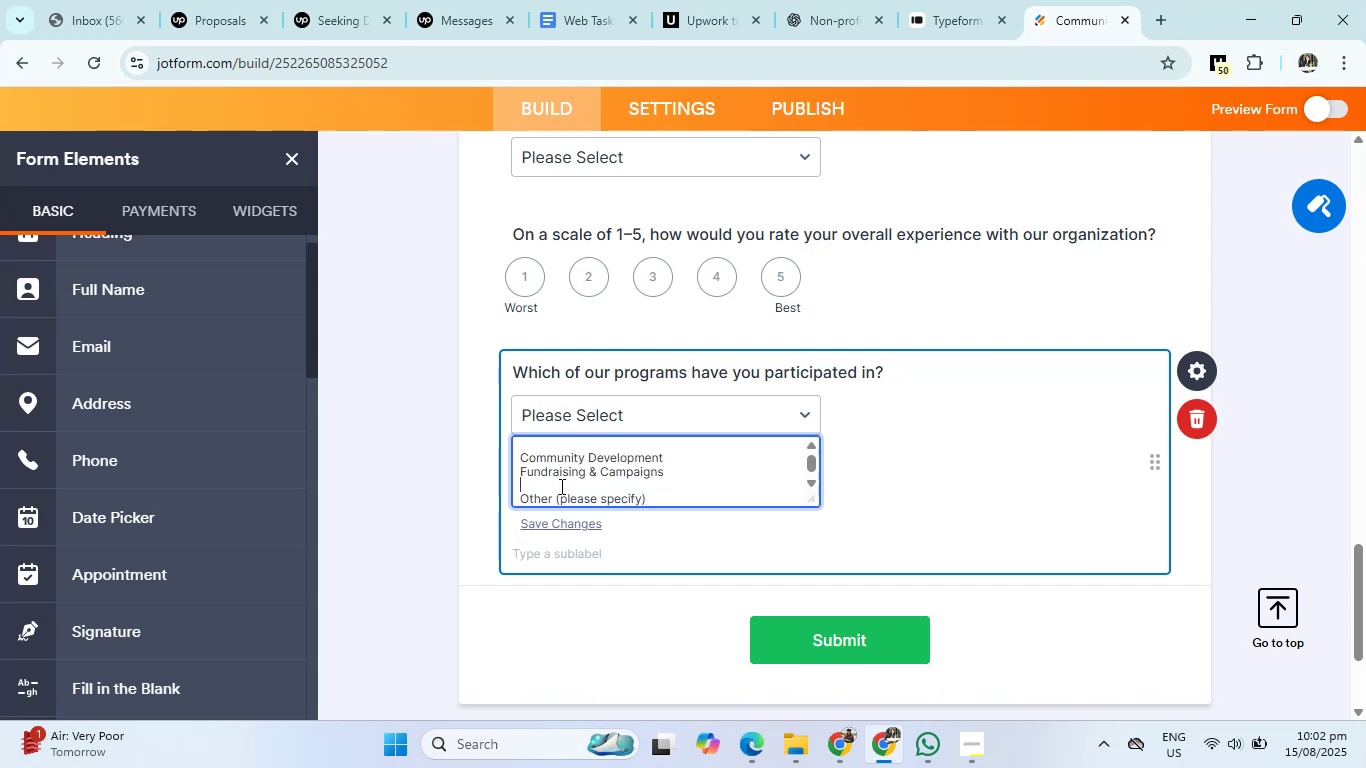 
key(Backspace)
 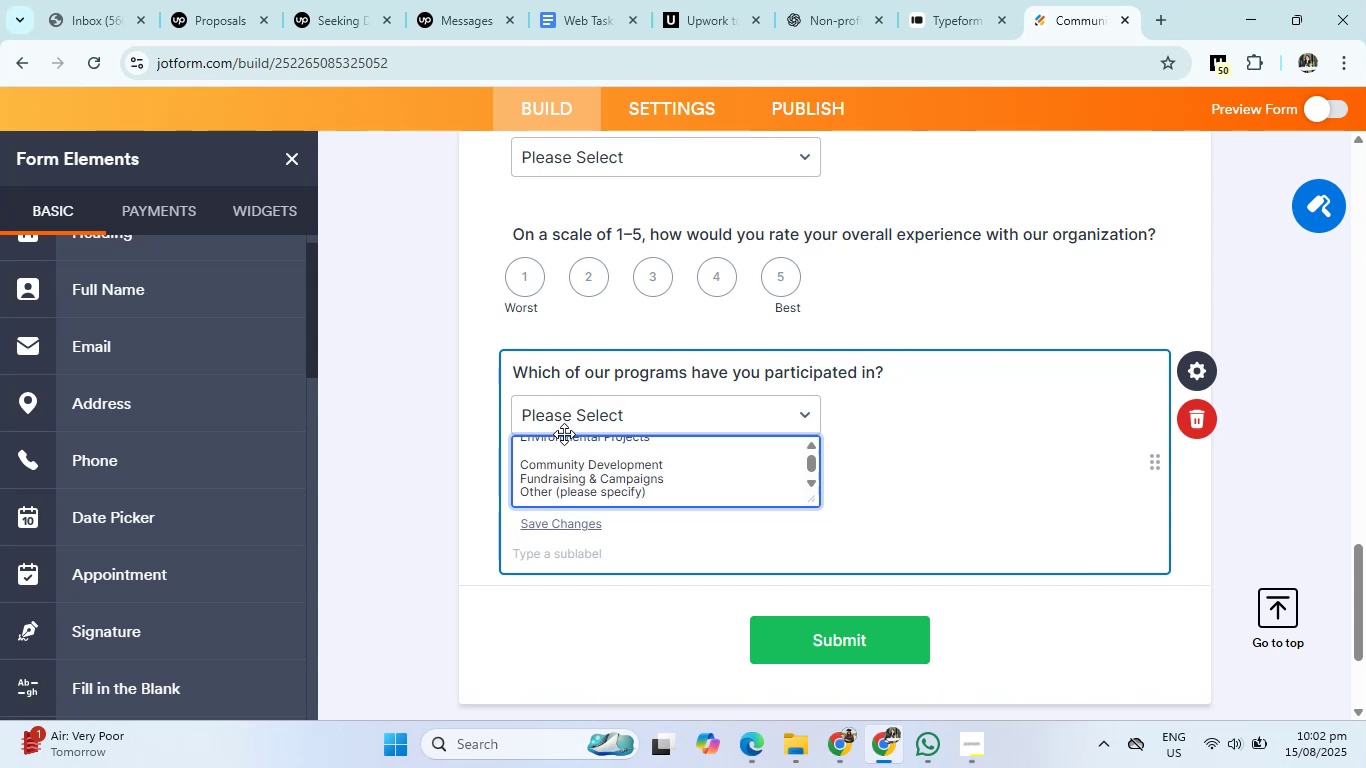 
left_click([564, 448])
 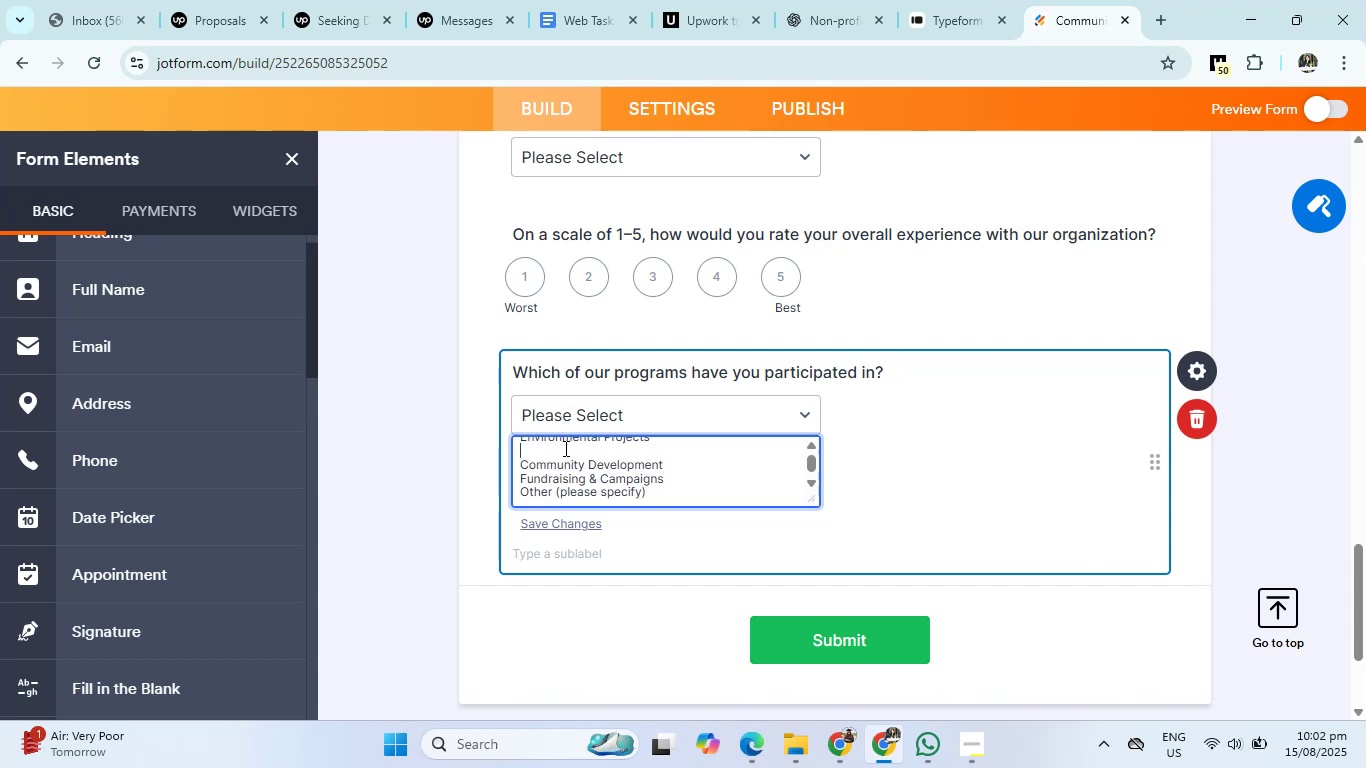 
key(Backspace)
 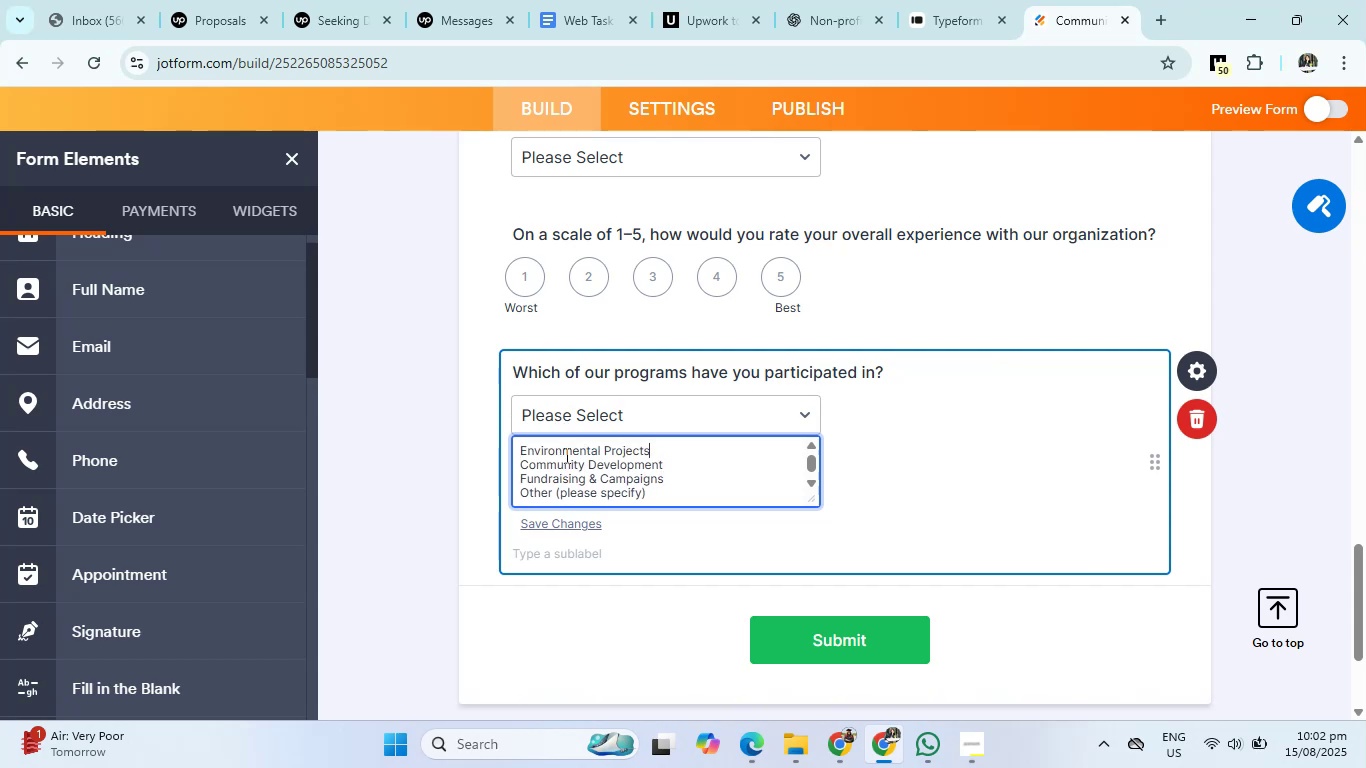 
scroll: coordinate [565, 455], scroll_direction: up, amount: 1.0
 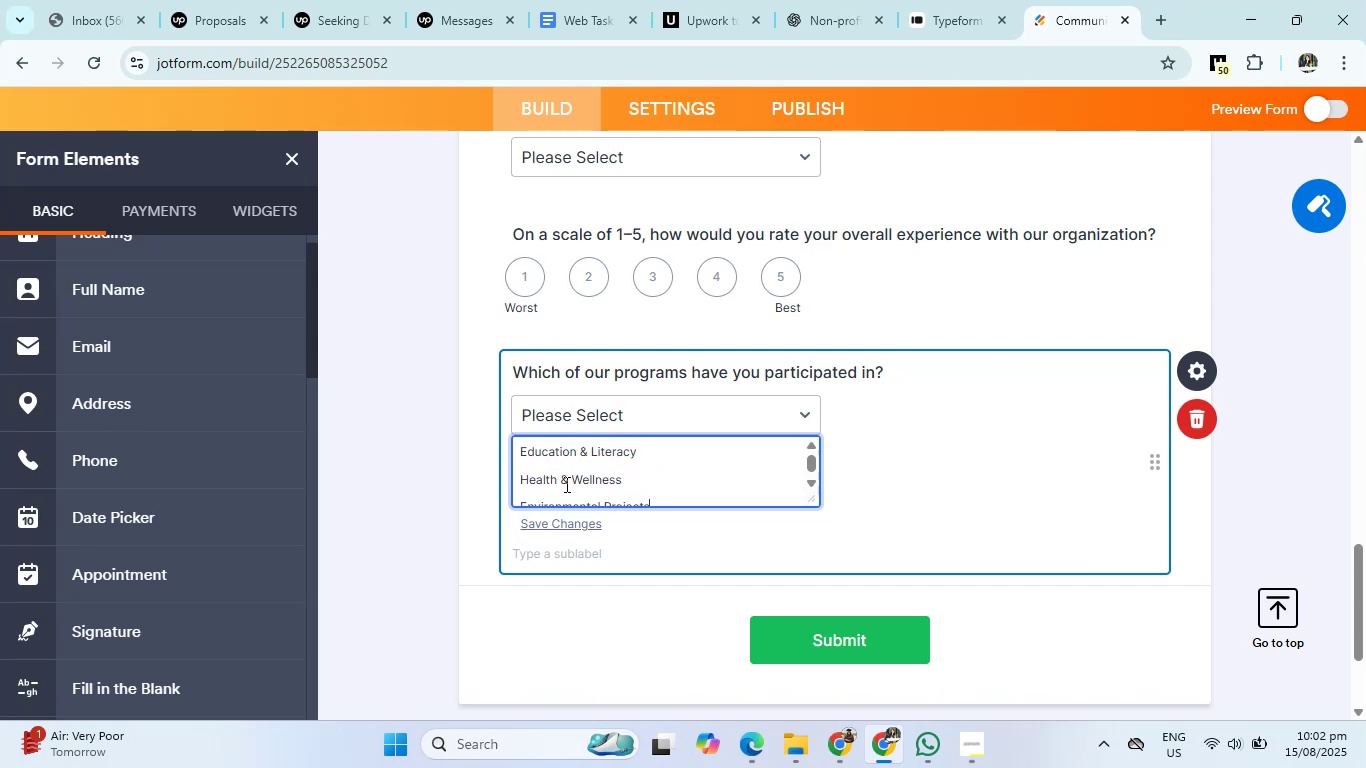 
left_click([564, 488])
 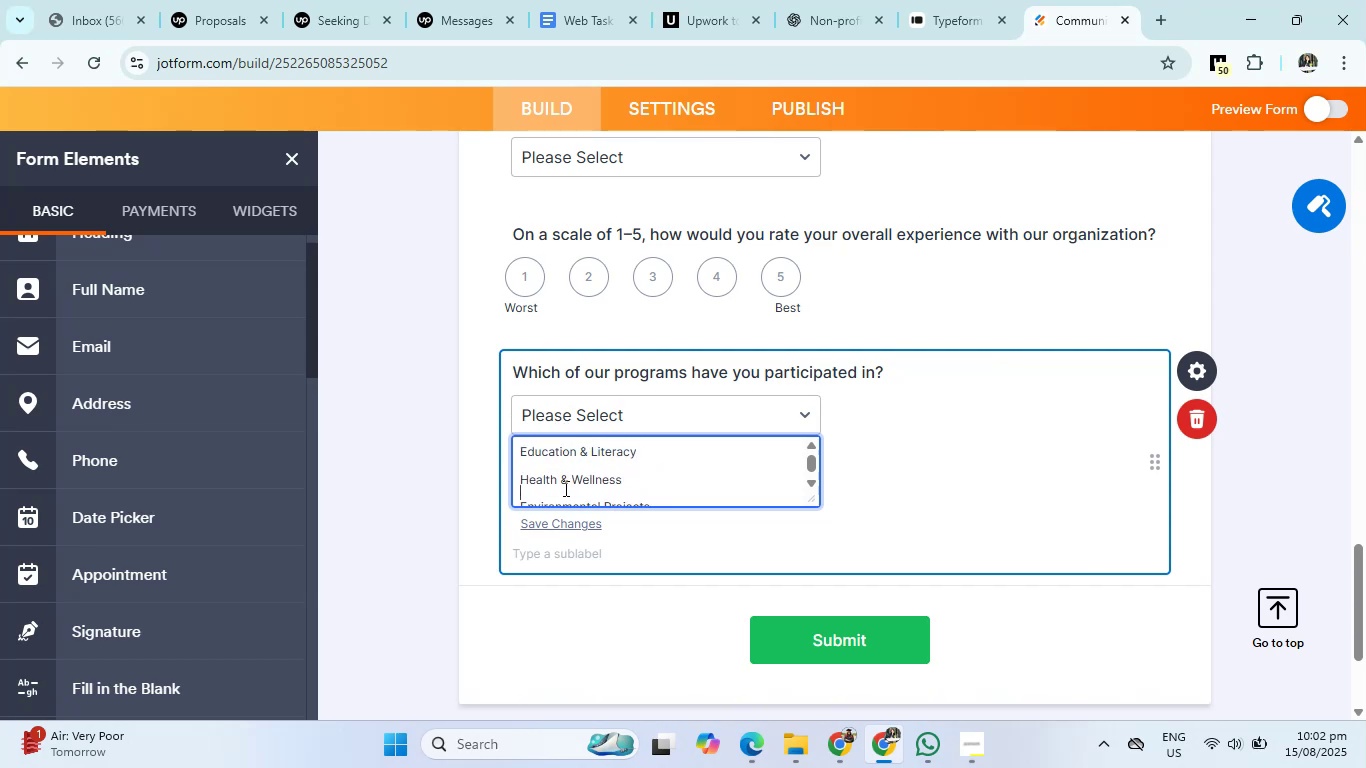 
key(Backspace)
 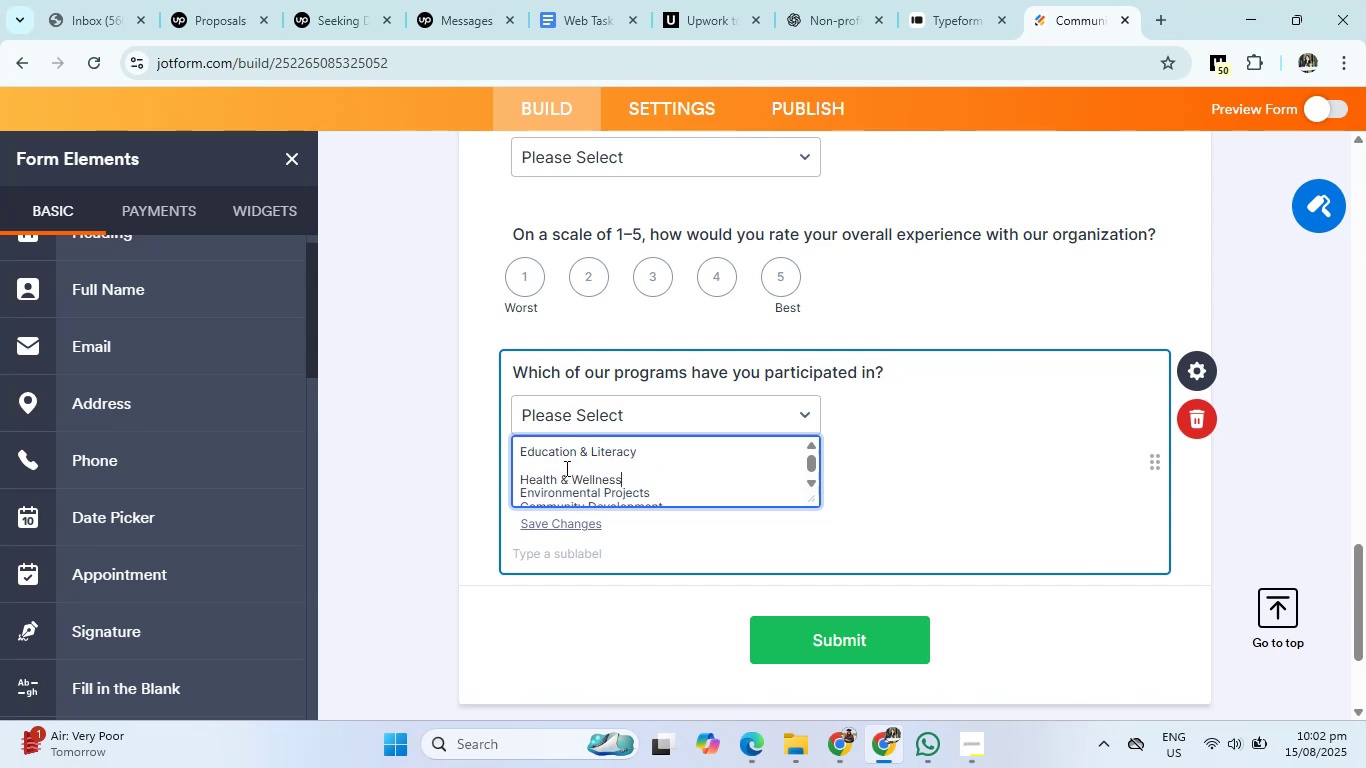 
left_click([567, 463])
 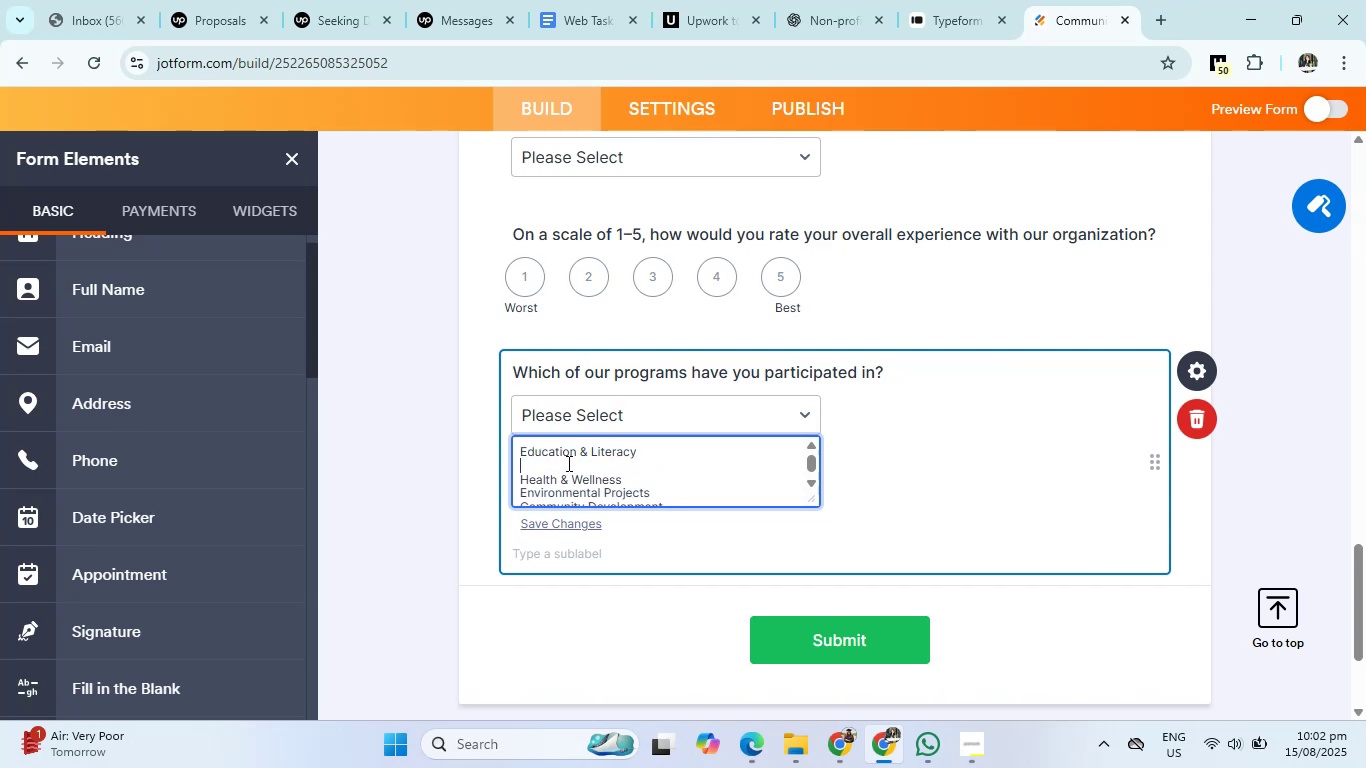 
key(Backspace)
 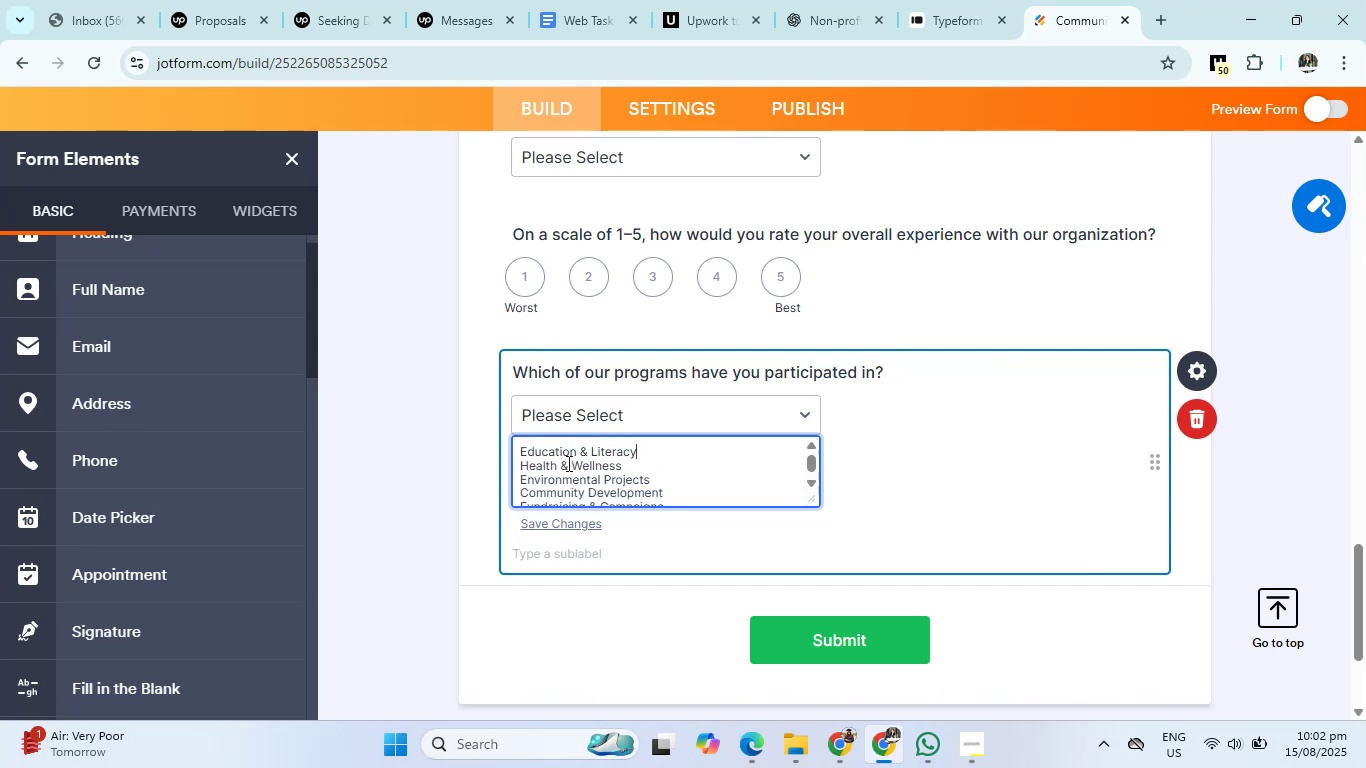 
scroll: coordinate [567, 463], scroll_direction: none, amount: 0.0
 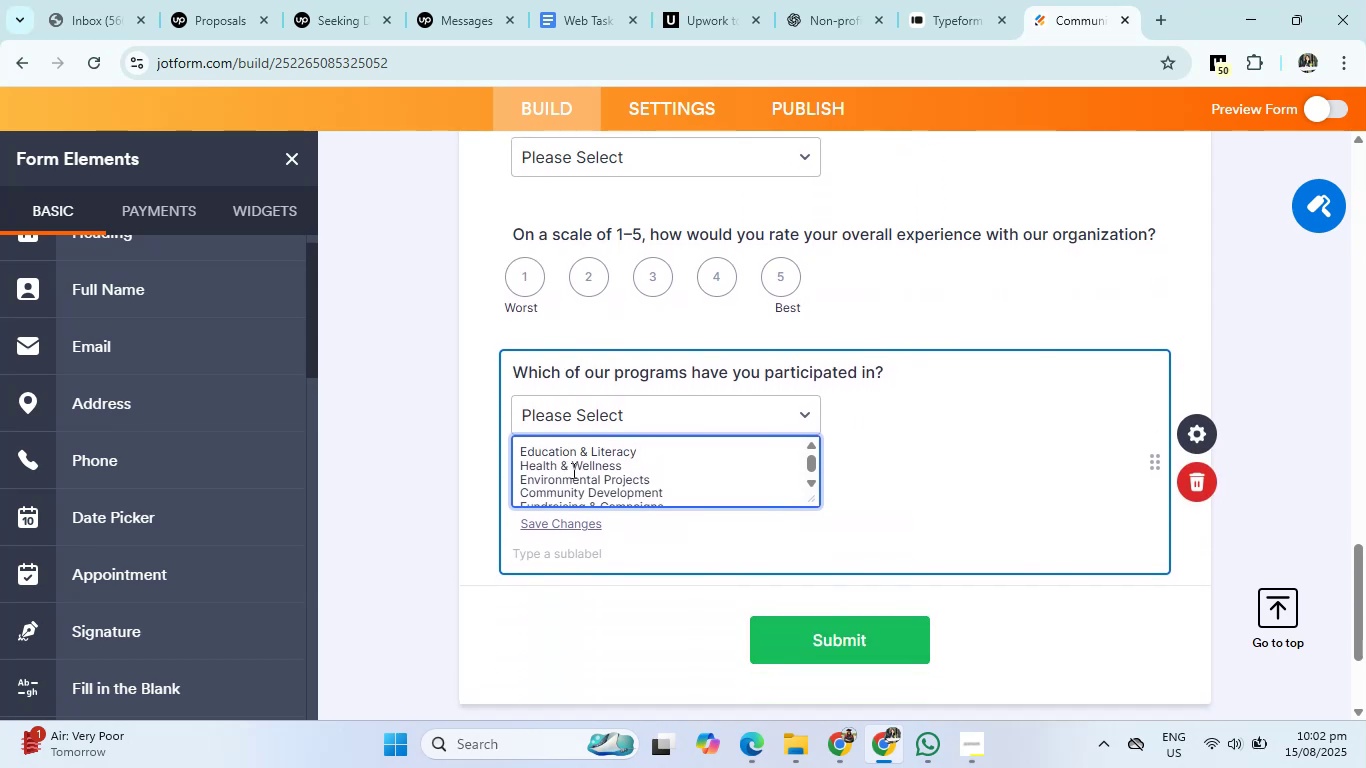 
scroll: coordinate [598, 454], scroll_direction: down, amount: 6.0
 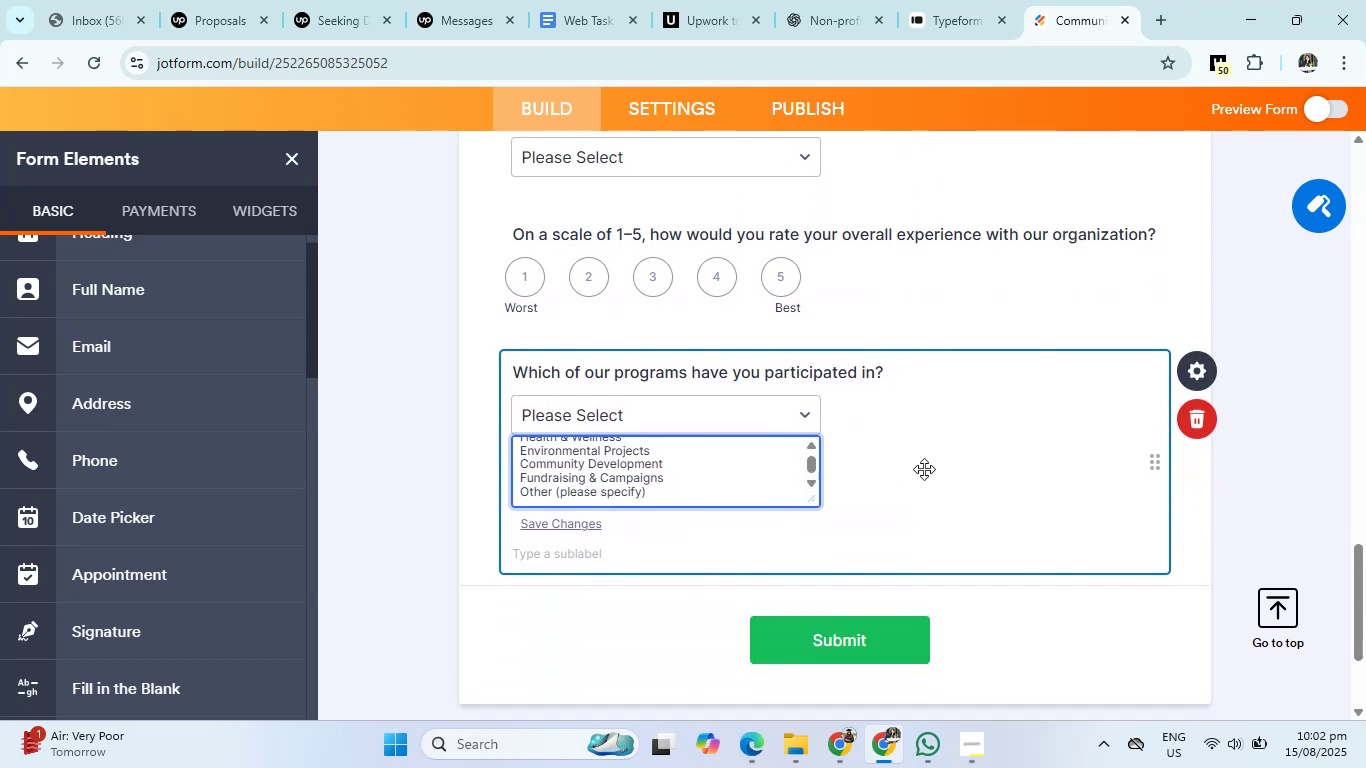 
left_click([942, 471])
 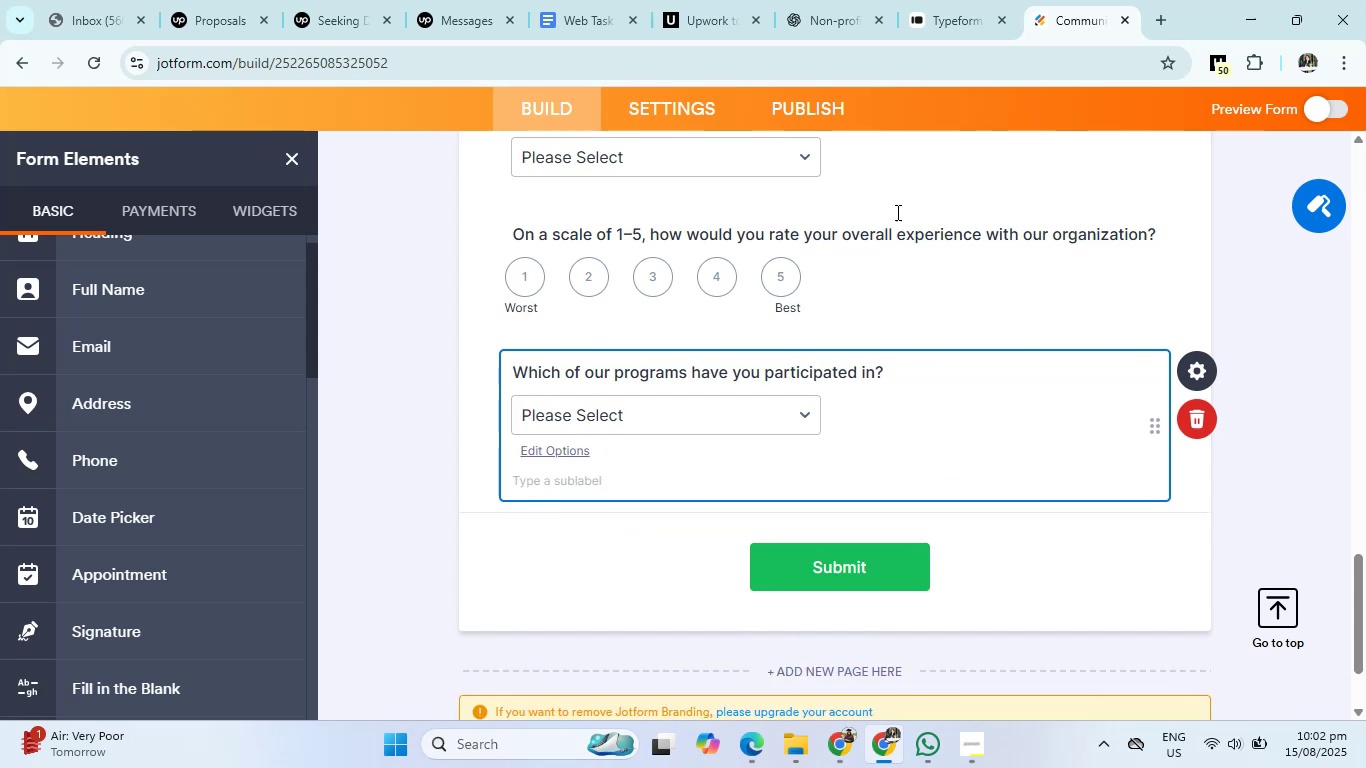 
left_click([841, 0])
 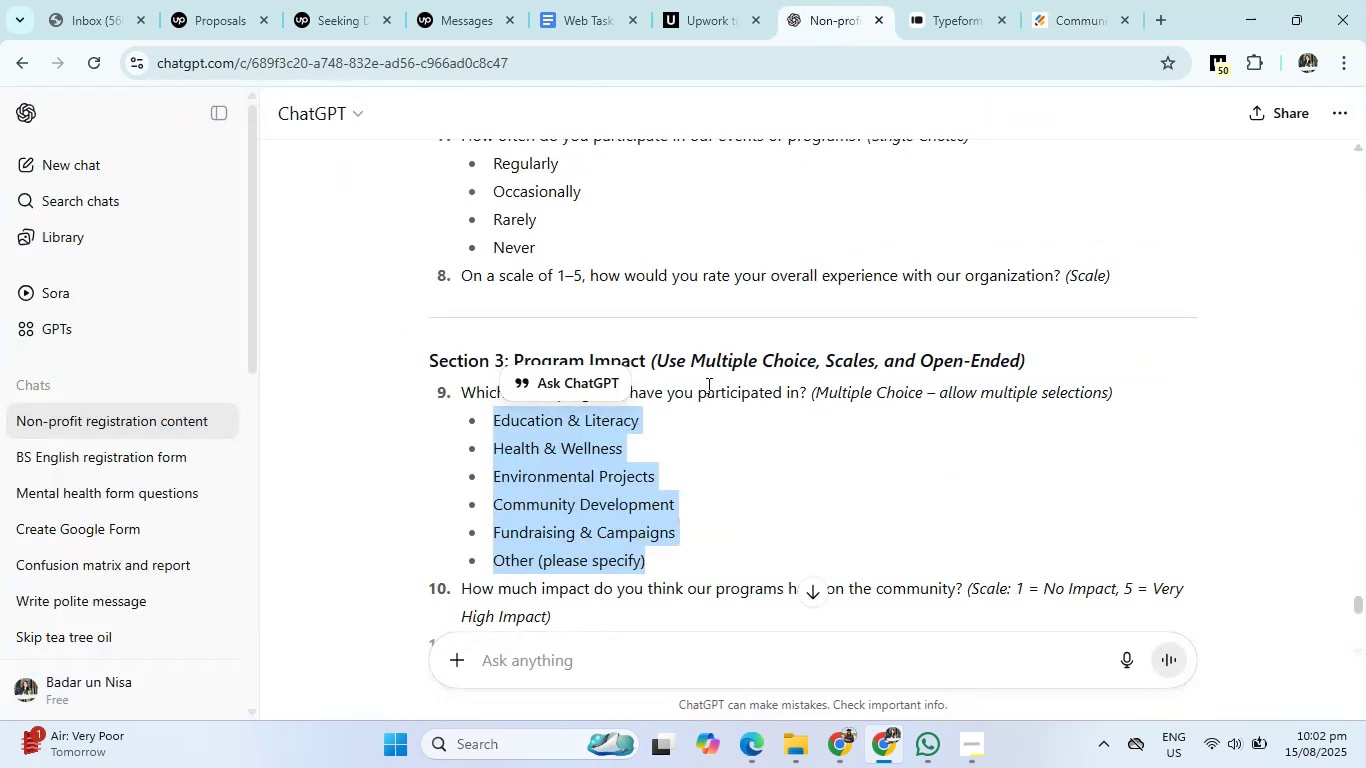 
scroll: coordinate [691, 479], scroll_direction: down, amount: 2.0
 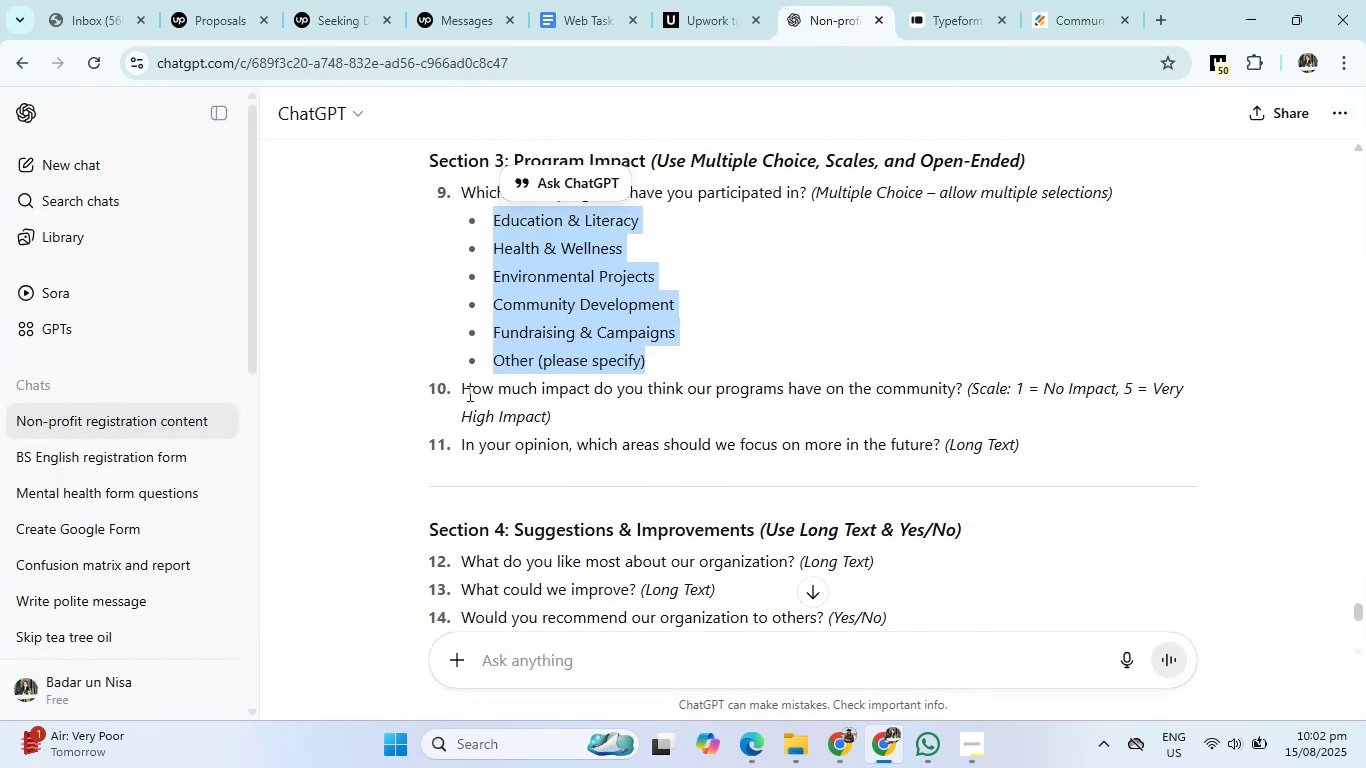 
left_click_drag(start_coordinate=[462, 388], to_coordinate=[990, 407])
 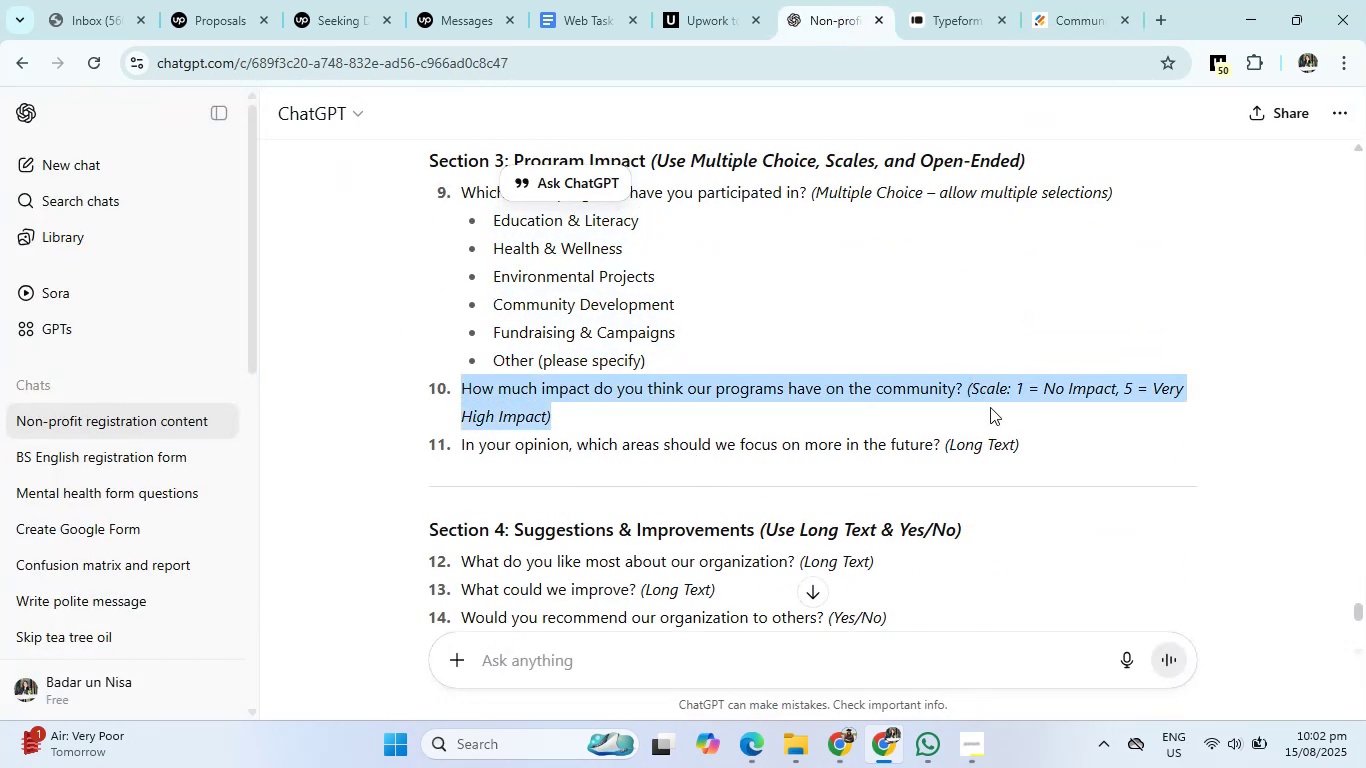 
hold_key(key=ControlLeft, duration=0.83)
 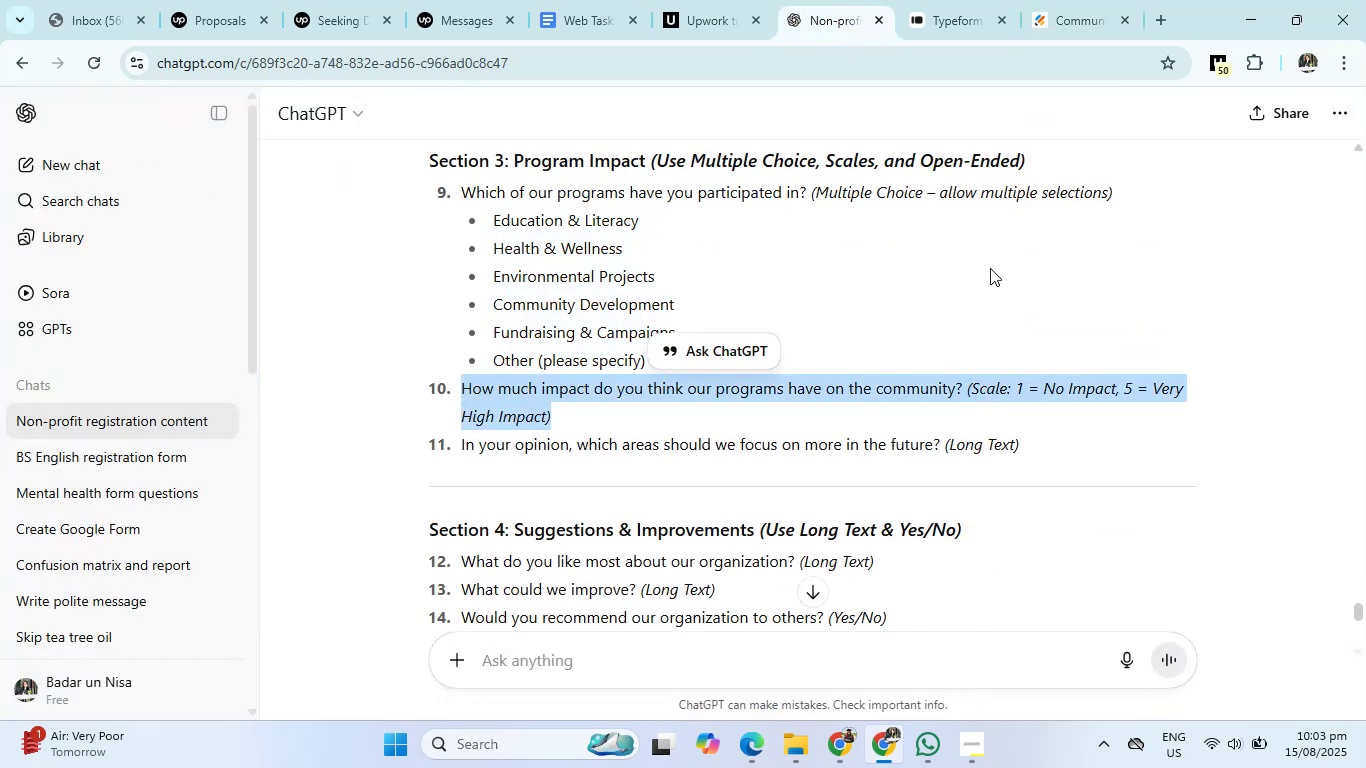 
hold_key(key=C, duration=0.3)
 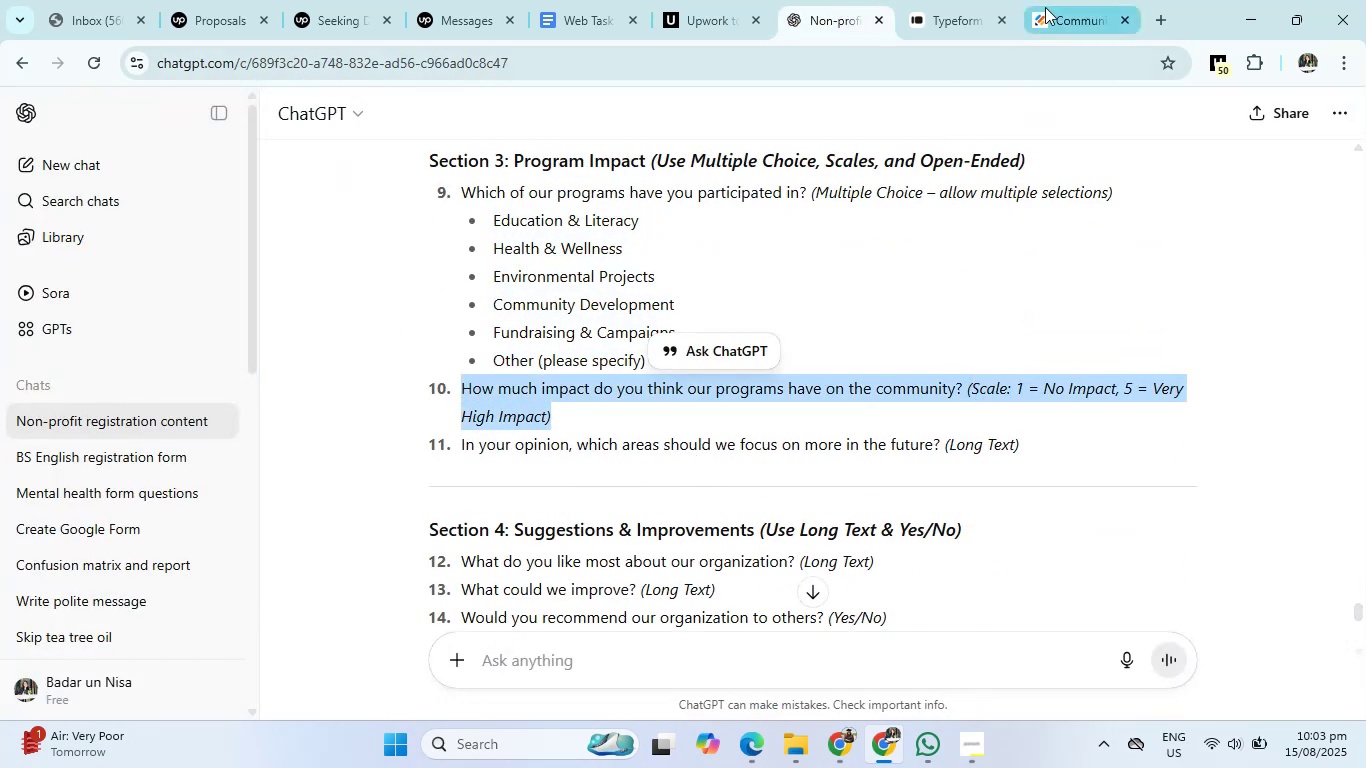 
left_click([1051, 0])
 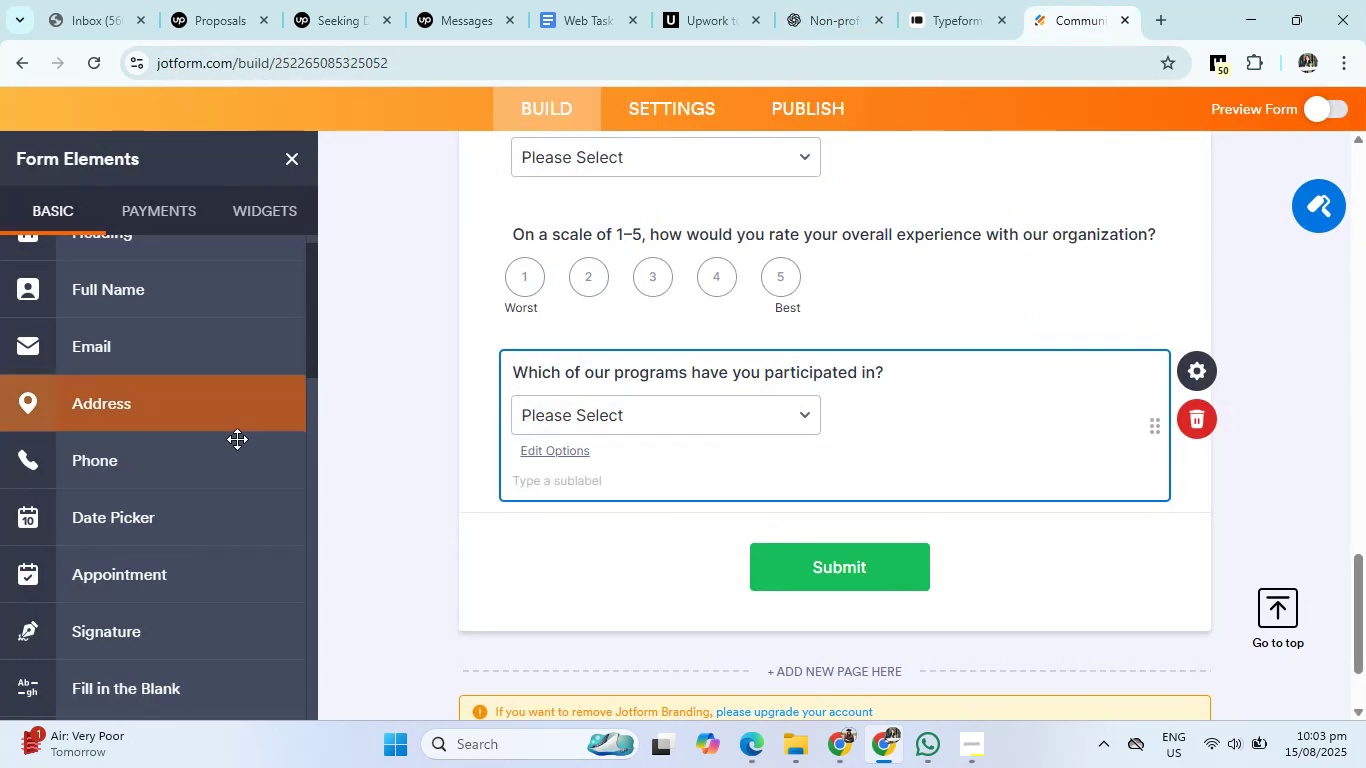 
scroll: coordinate [142, 574], scroll_direction: down, amount: 4.0
 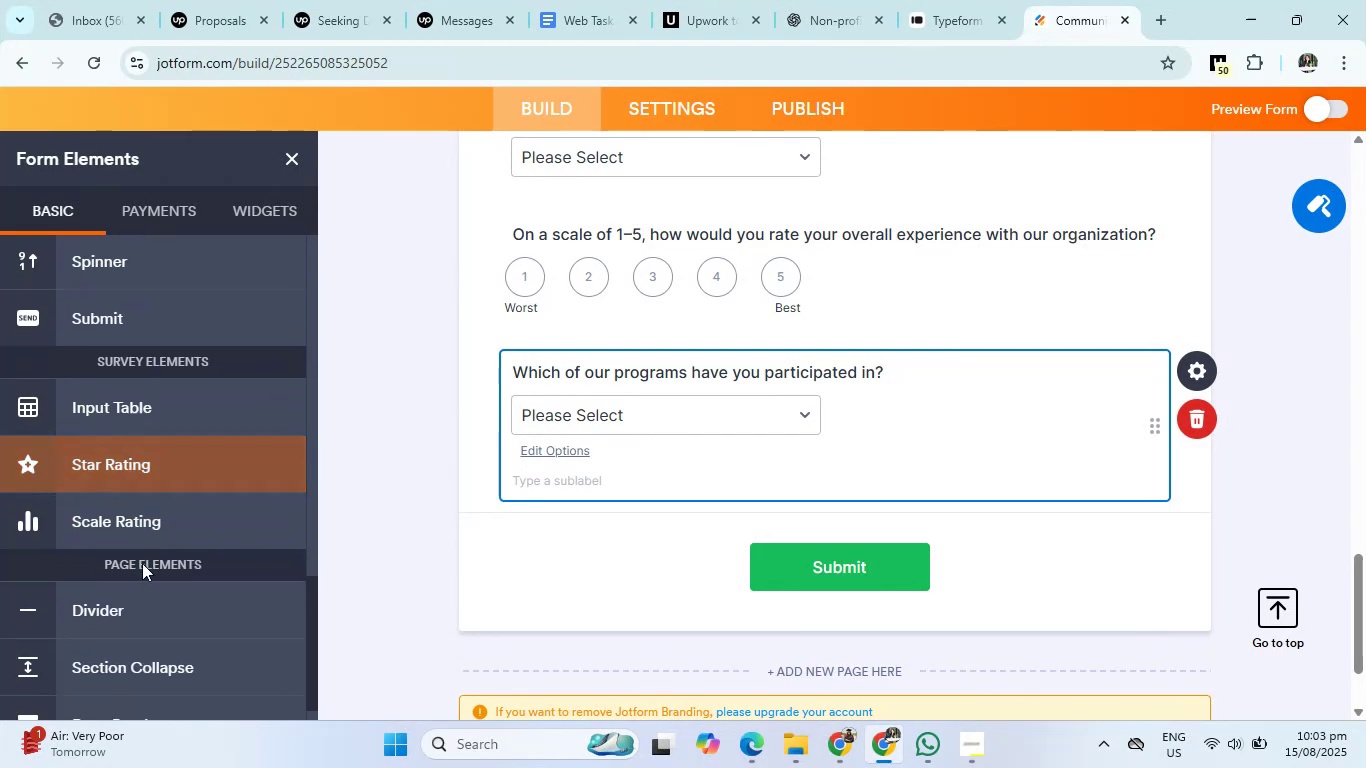 
left_click([142, 522])
 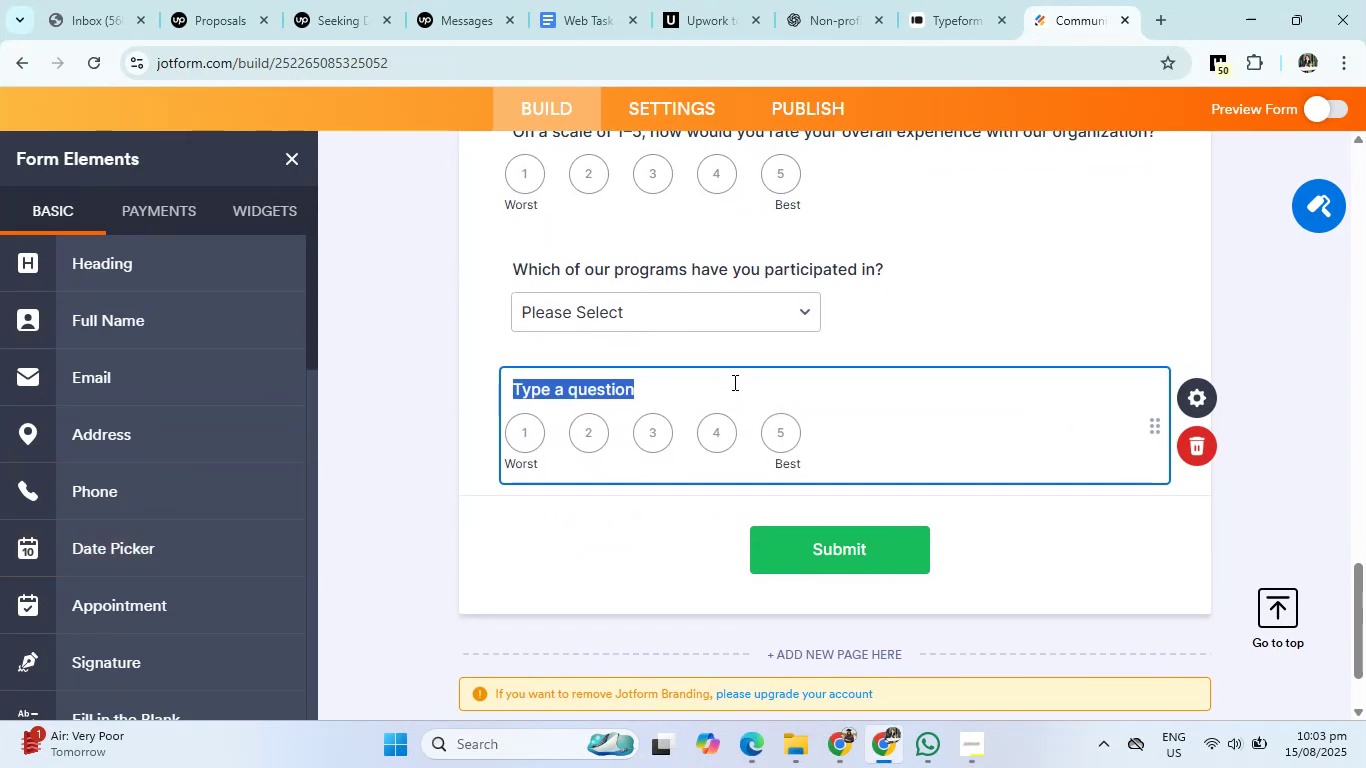 
key(Backspace)
 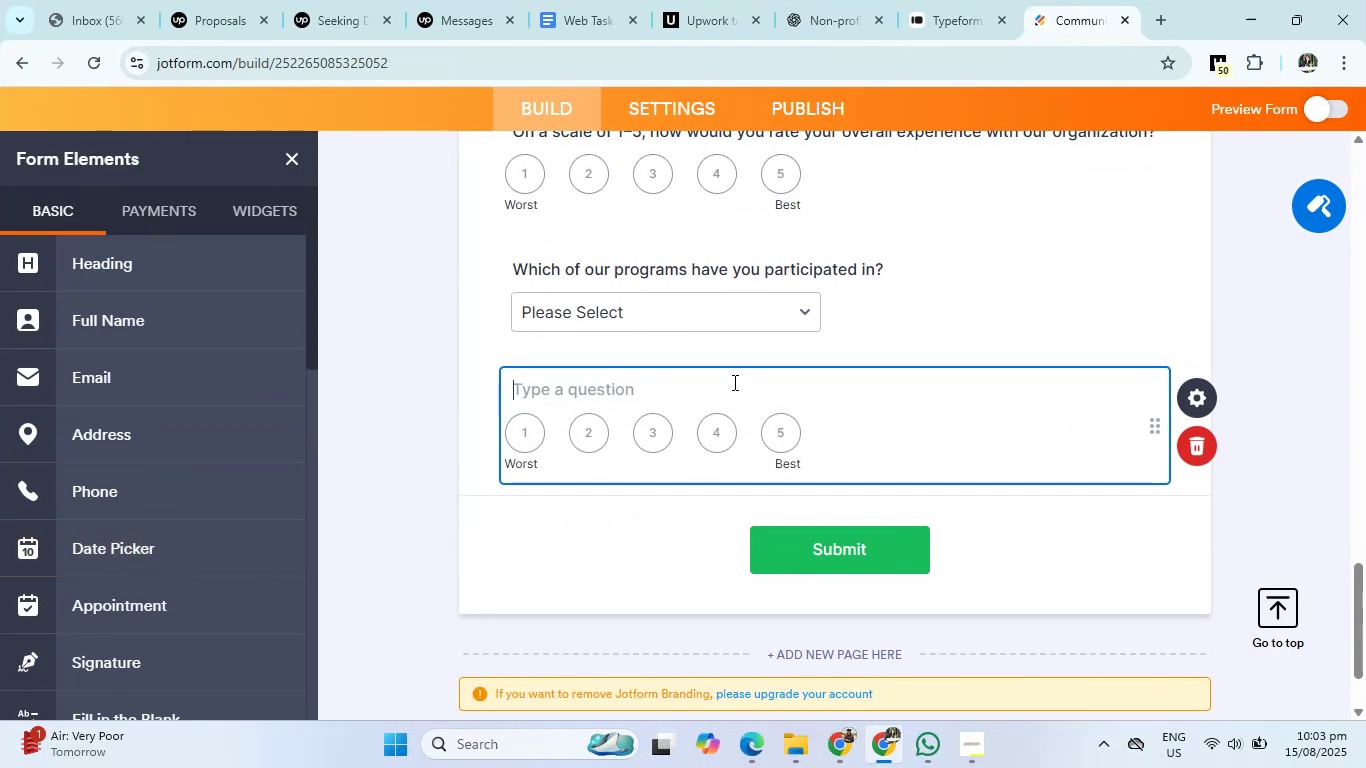 
key(Control+V)
 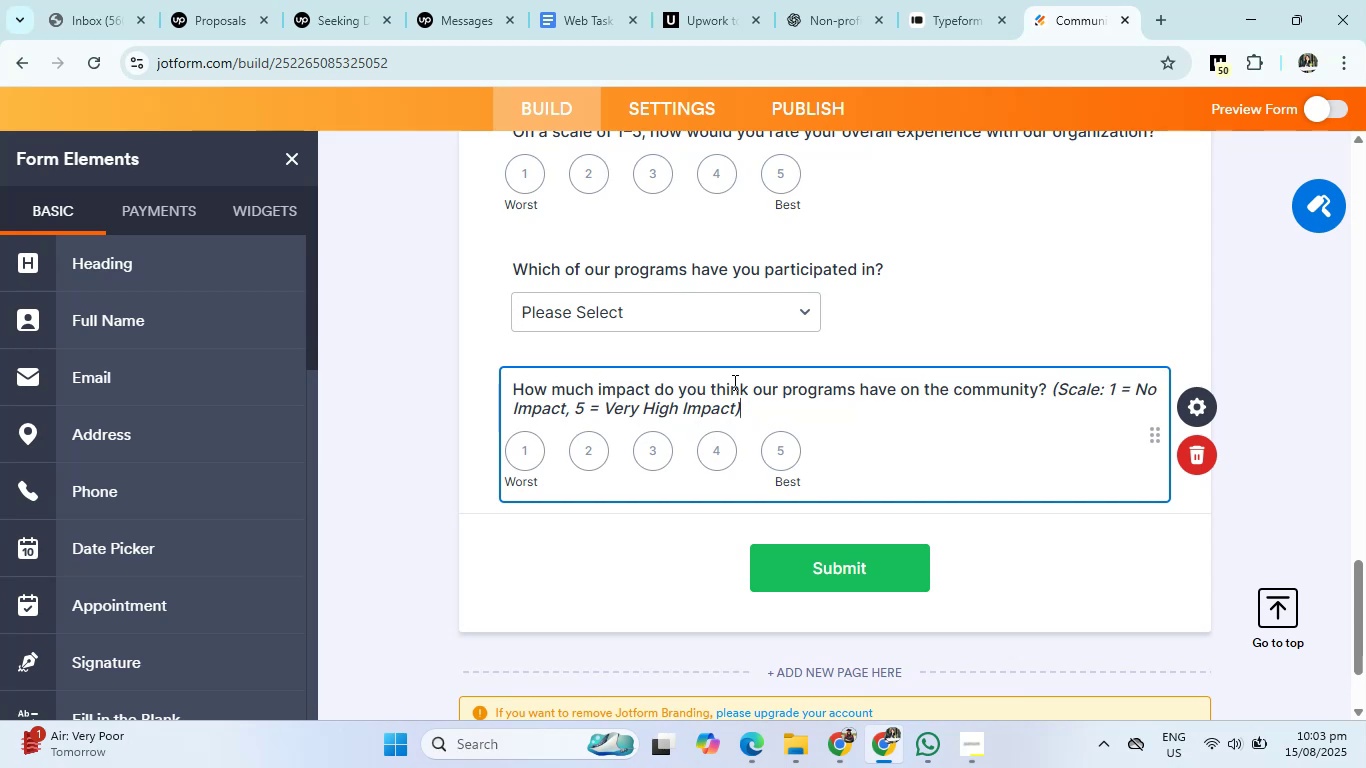 
wait(9.6)
 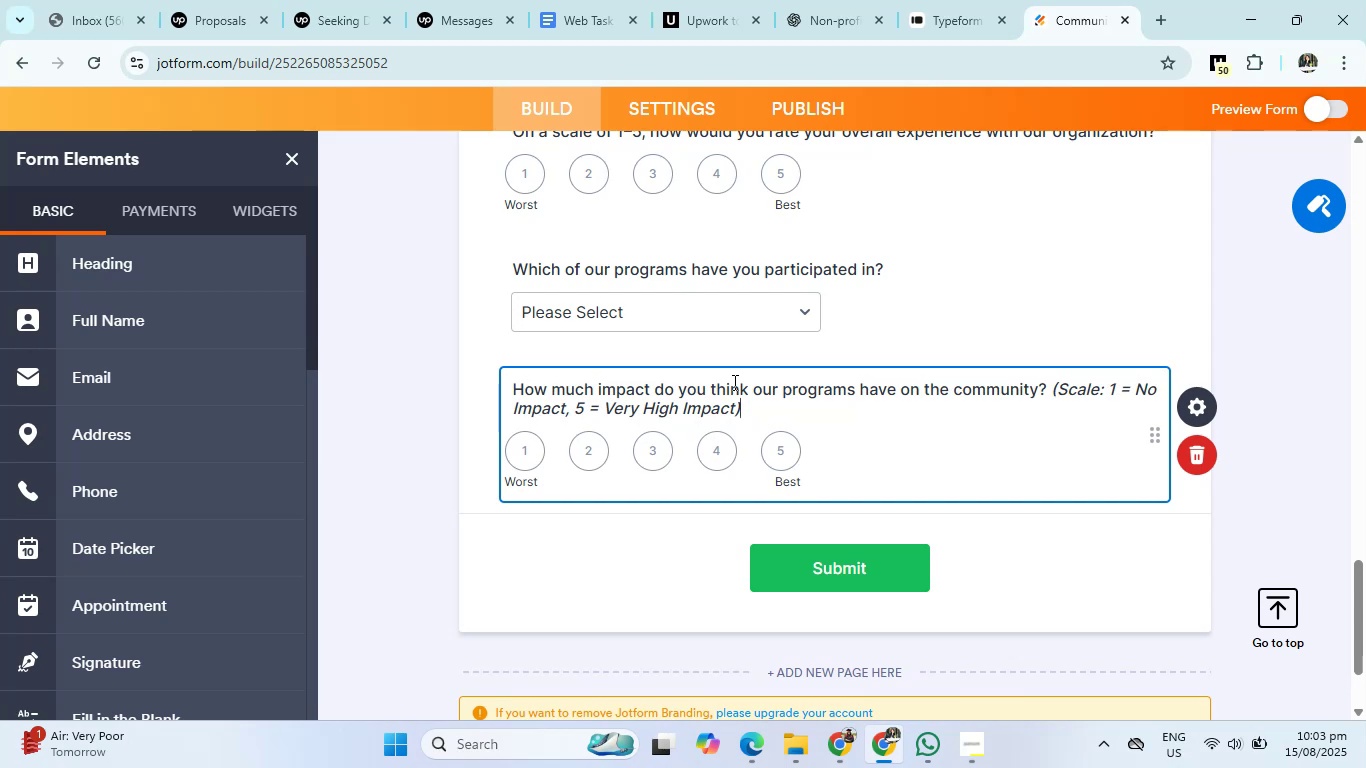 
left_click([826, 0])
 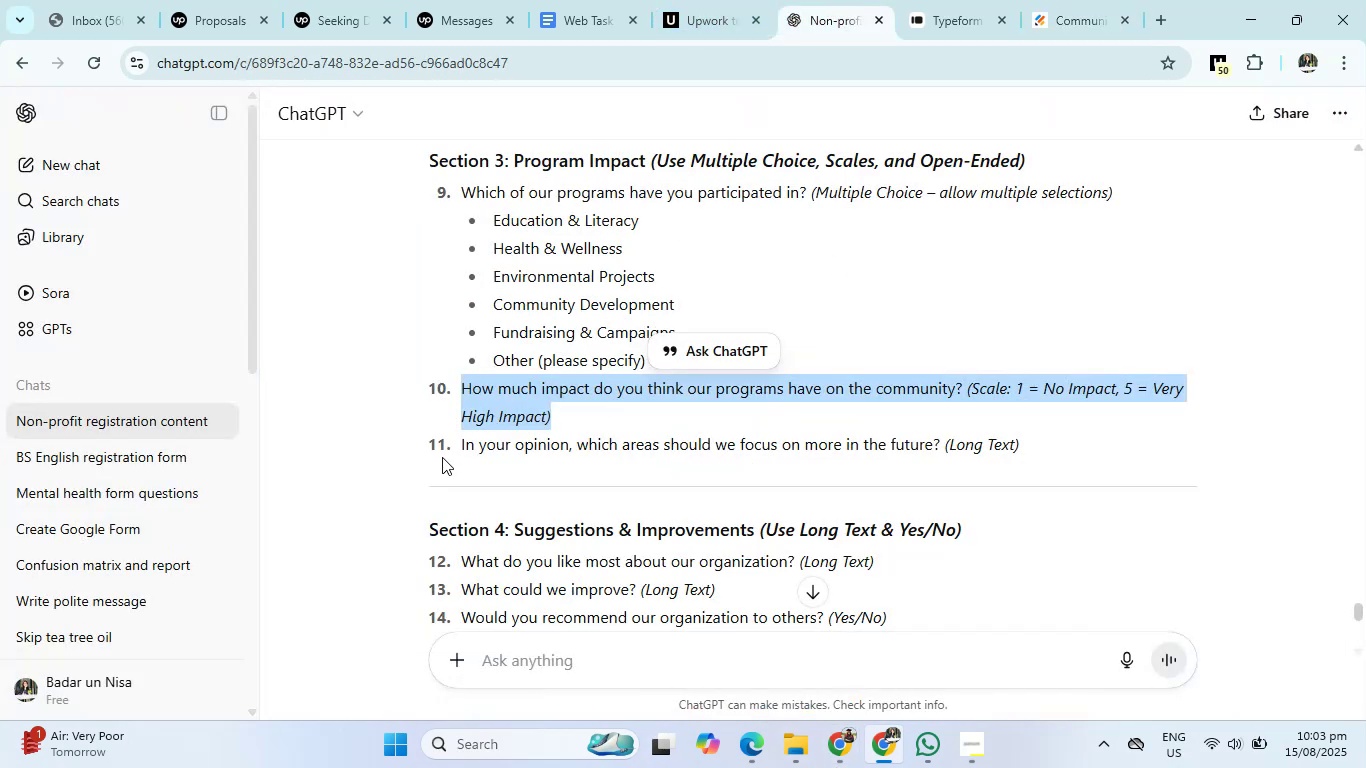 
left_click_drag(start_coordinate=[455, 443], to_coordinate=[940, 444])
 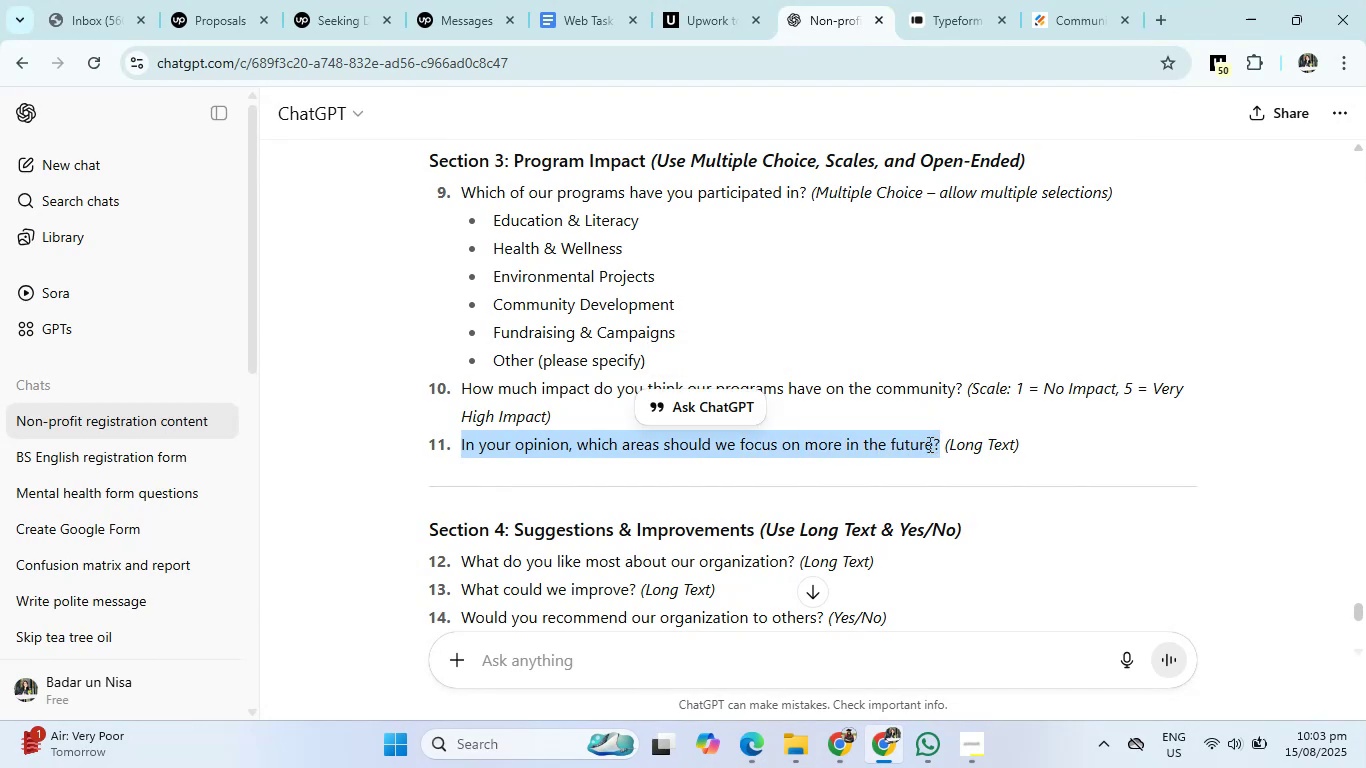 
right_click([927, 445])
 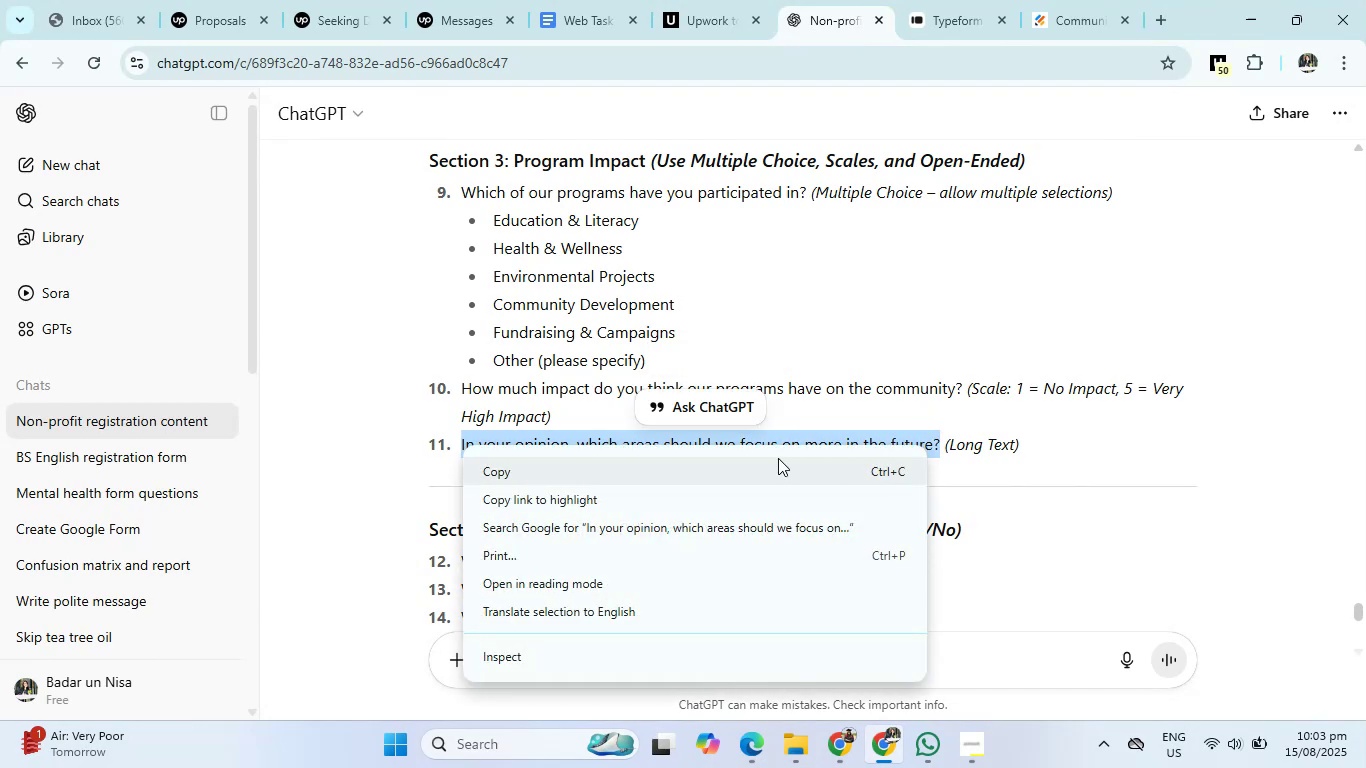 
left_click([778, 458])
 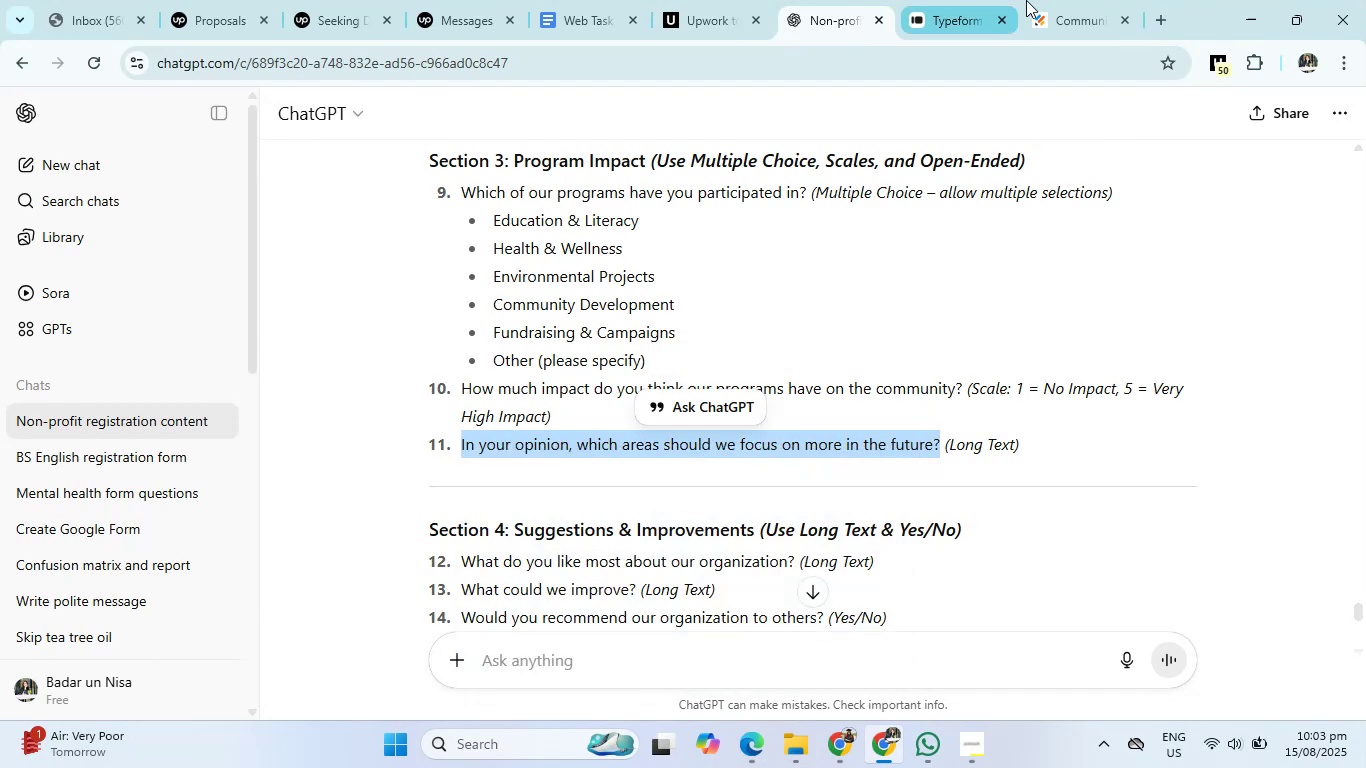 
left_click([1061, 0])
 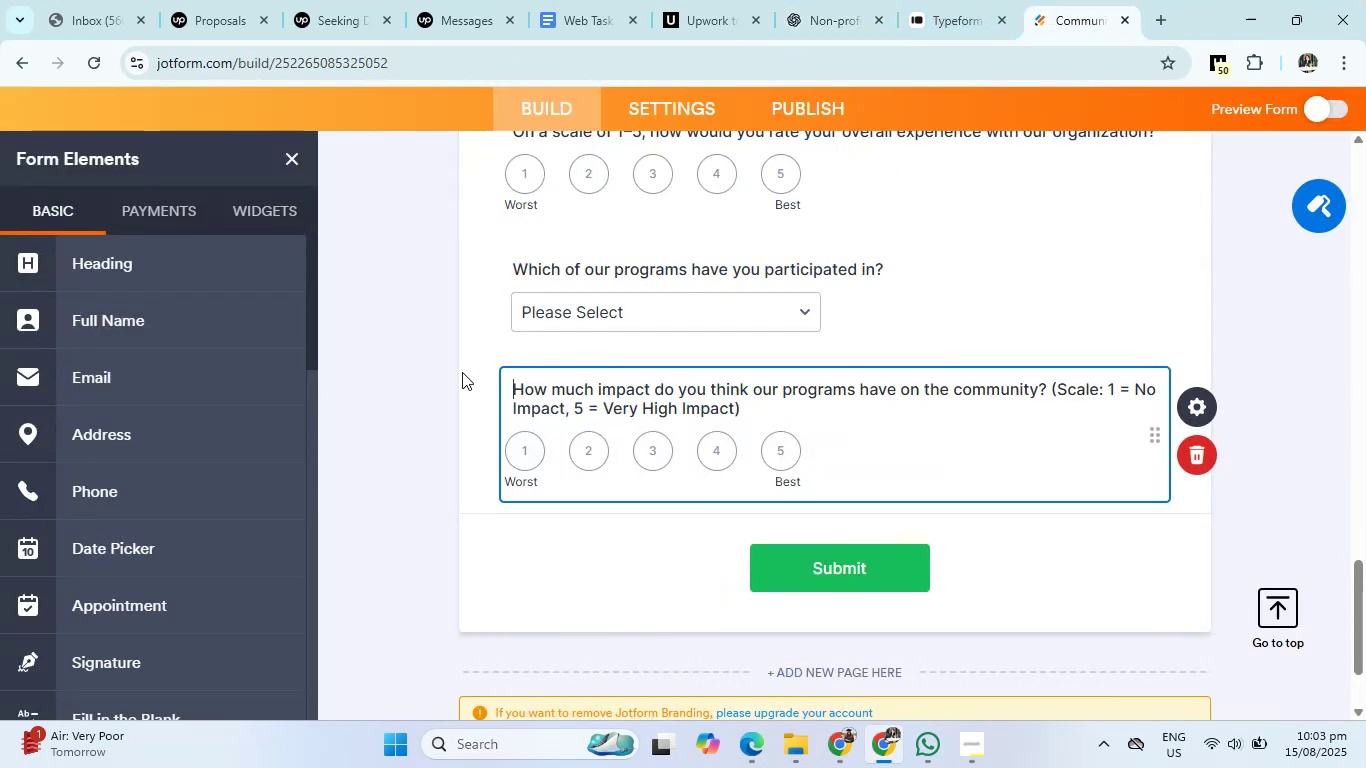 
scroll: coordinate [123, 480], scroll_direction: down, amount: 1.0
 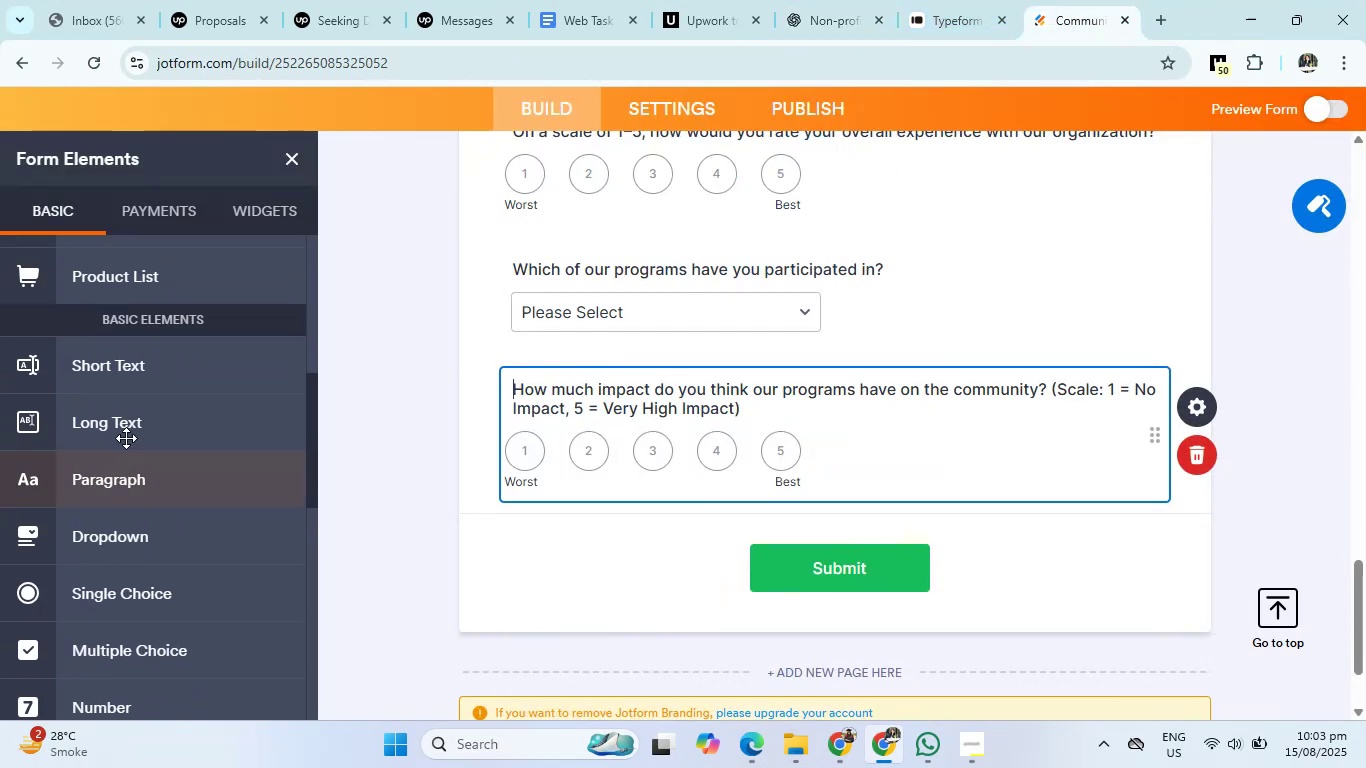 
left_click([126, 433])
 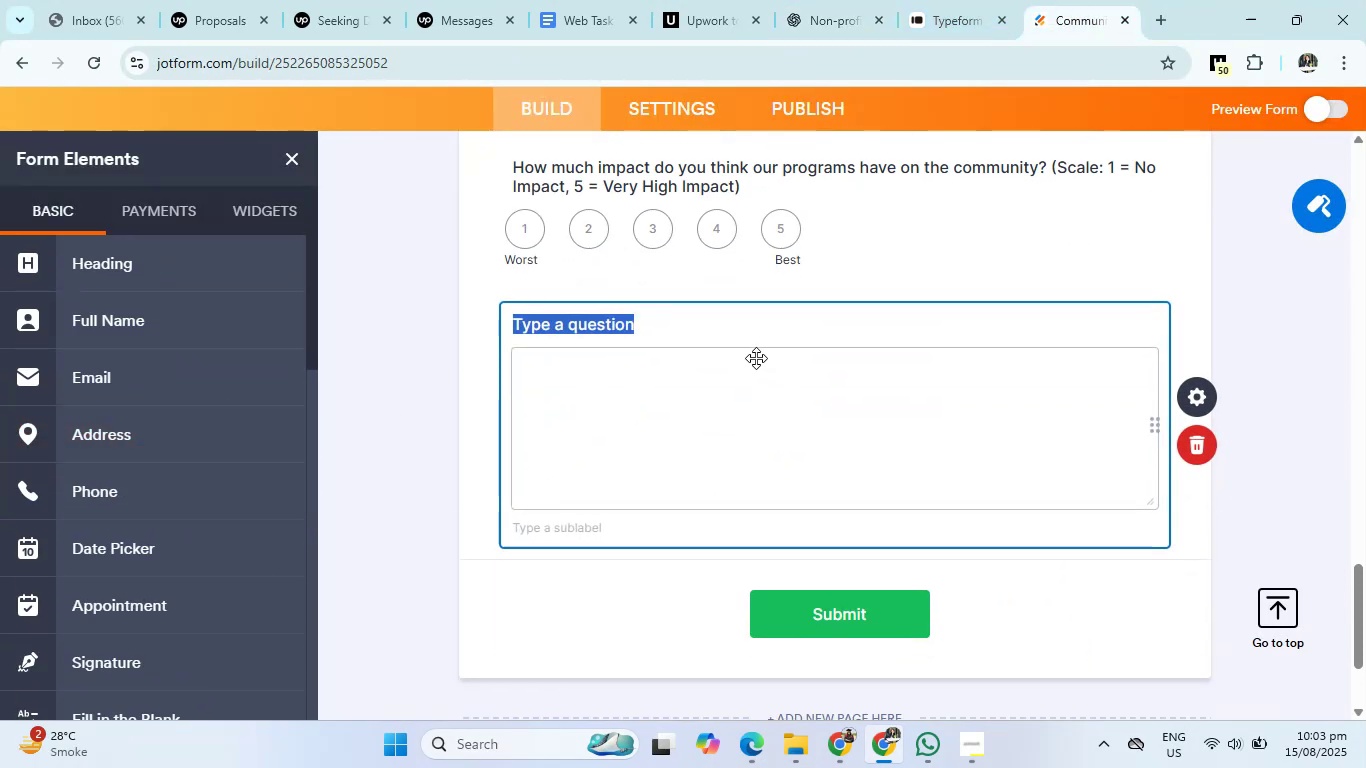 
key(Backspace)
 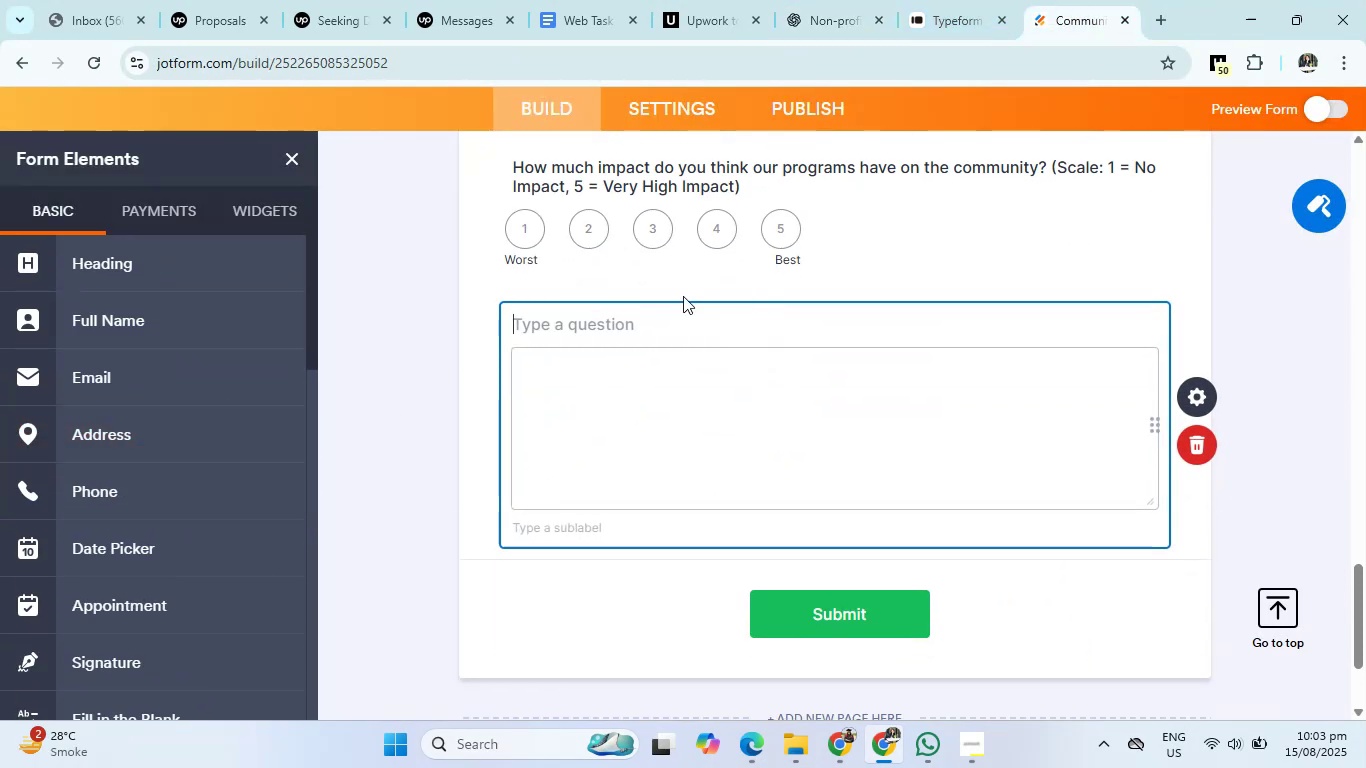 
right_click([592, 333])
 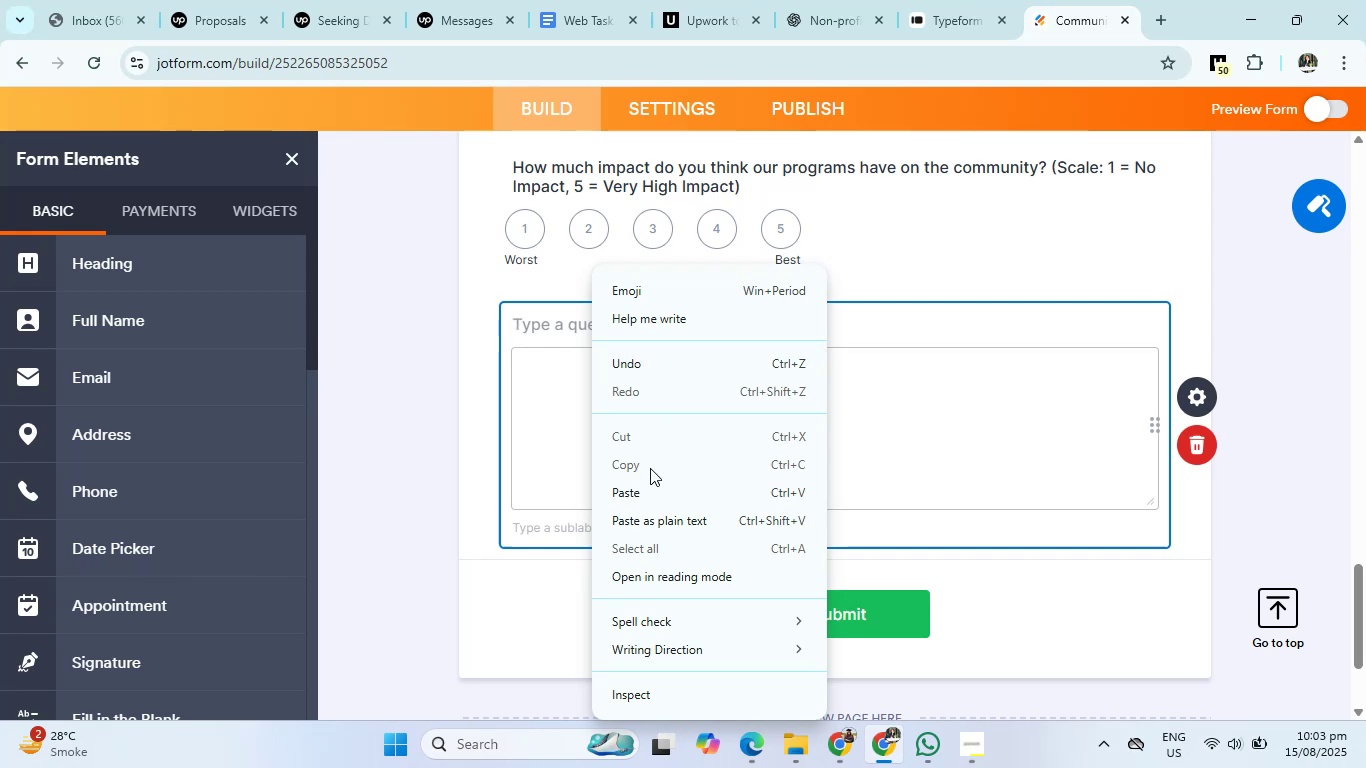 
left_click([648, 489])
 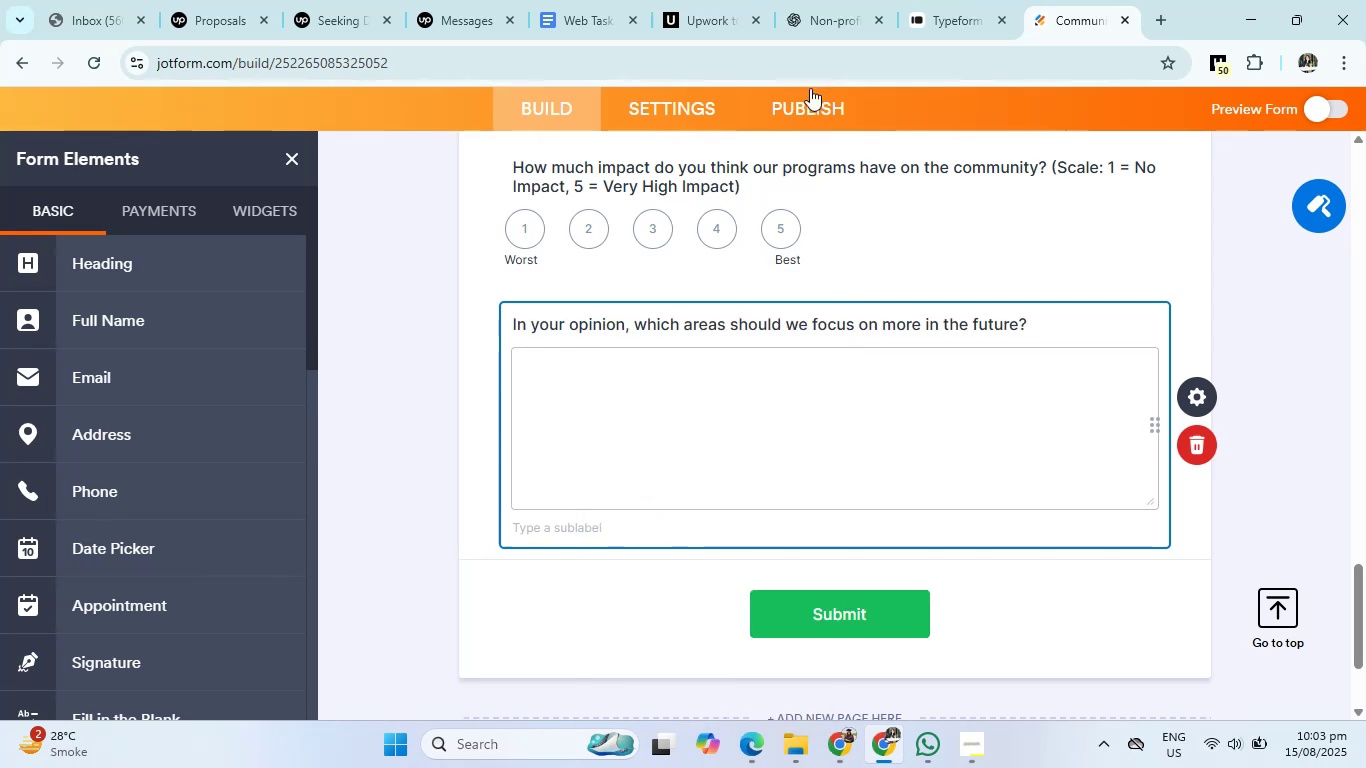 
left_click([805, 0])
 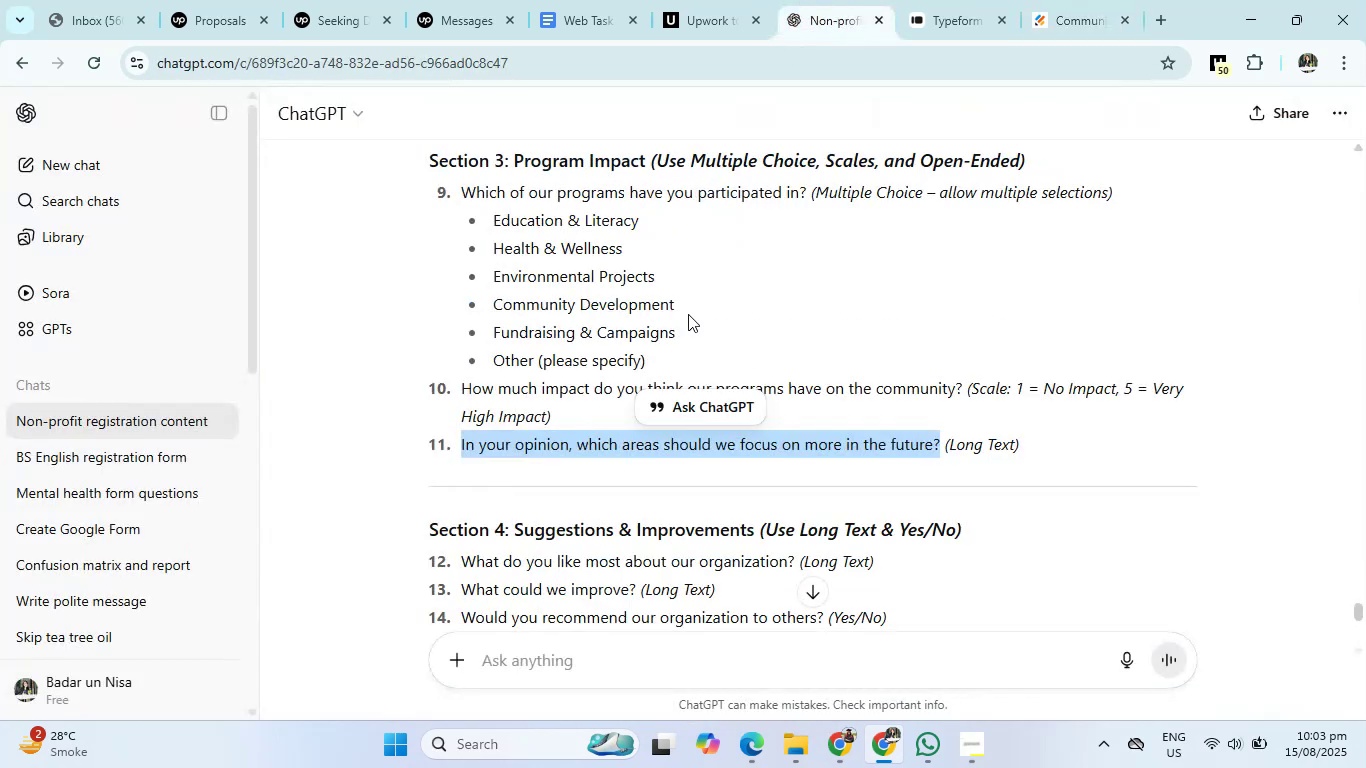 
scroll: coordinate [623, 443], scroll_direction: down, amount: 2.0
 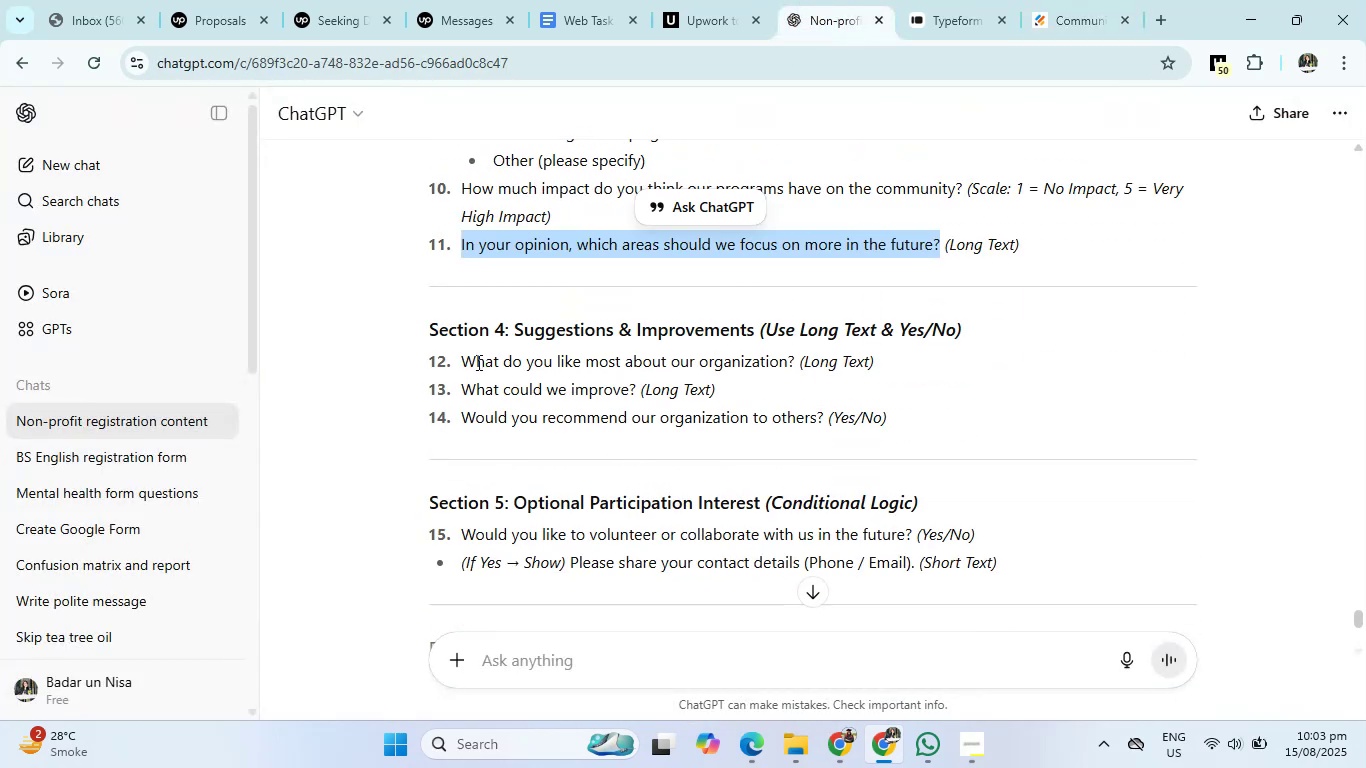 
left_click_drag(start_coordinate=[455, 361], to_coordinate=[797, 354])
 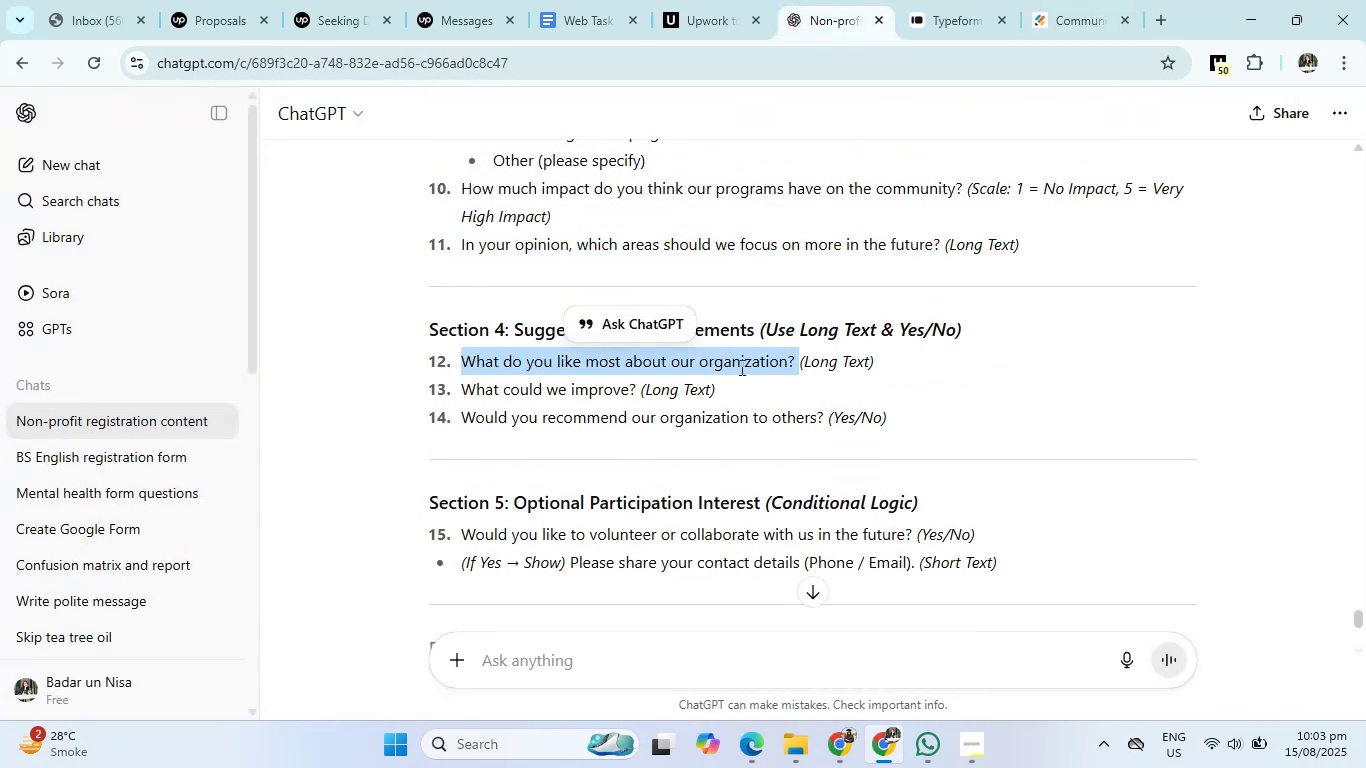 
right_click([740, 367])
 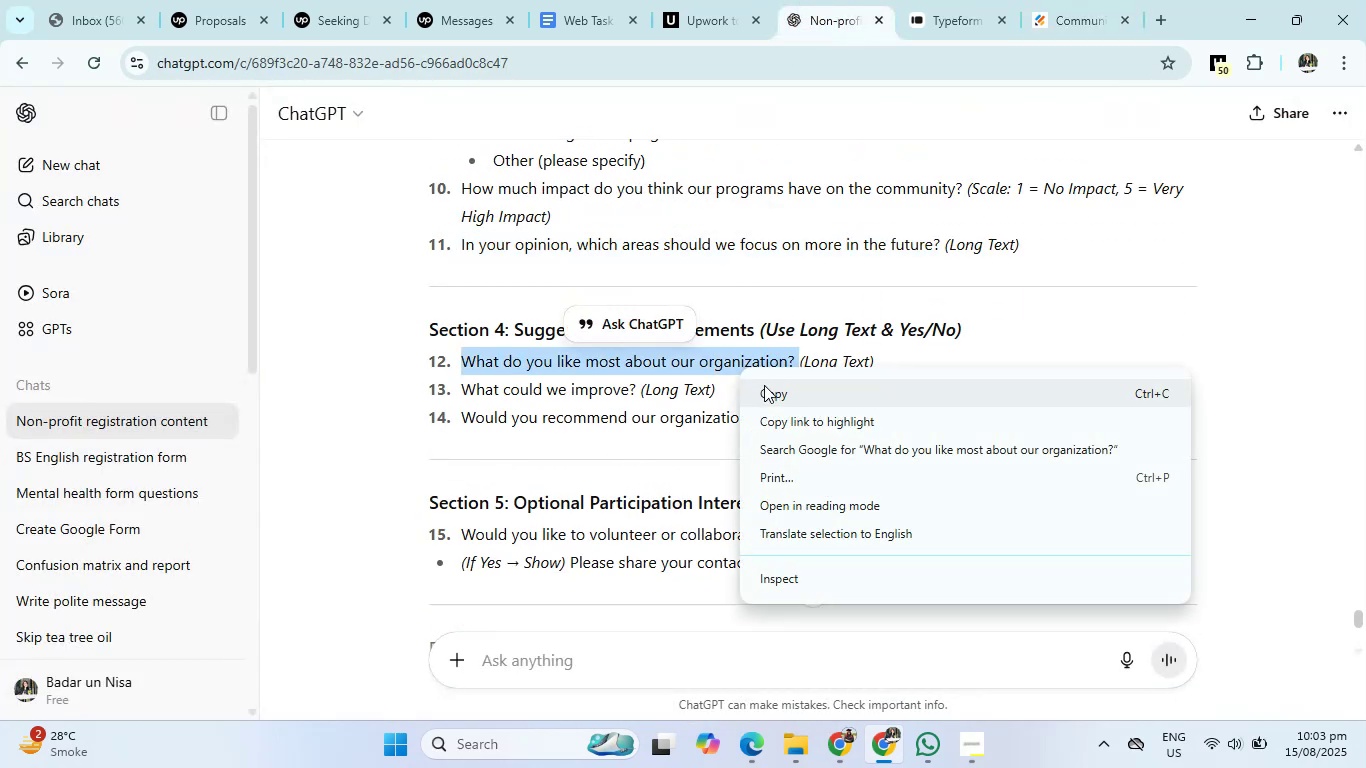 
left_click([764, 385])
 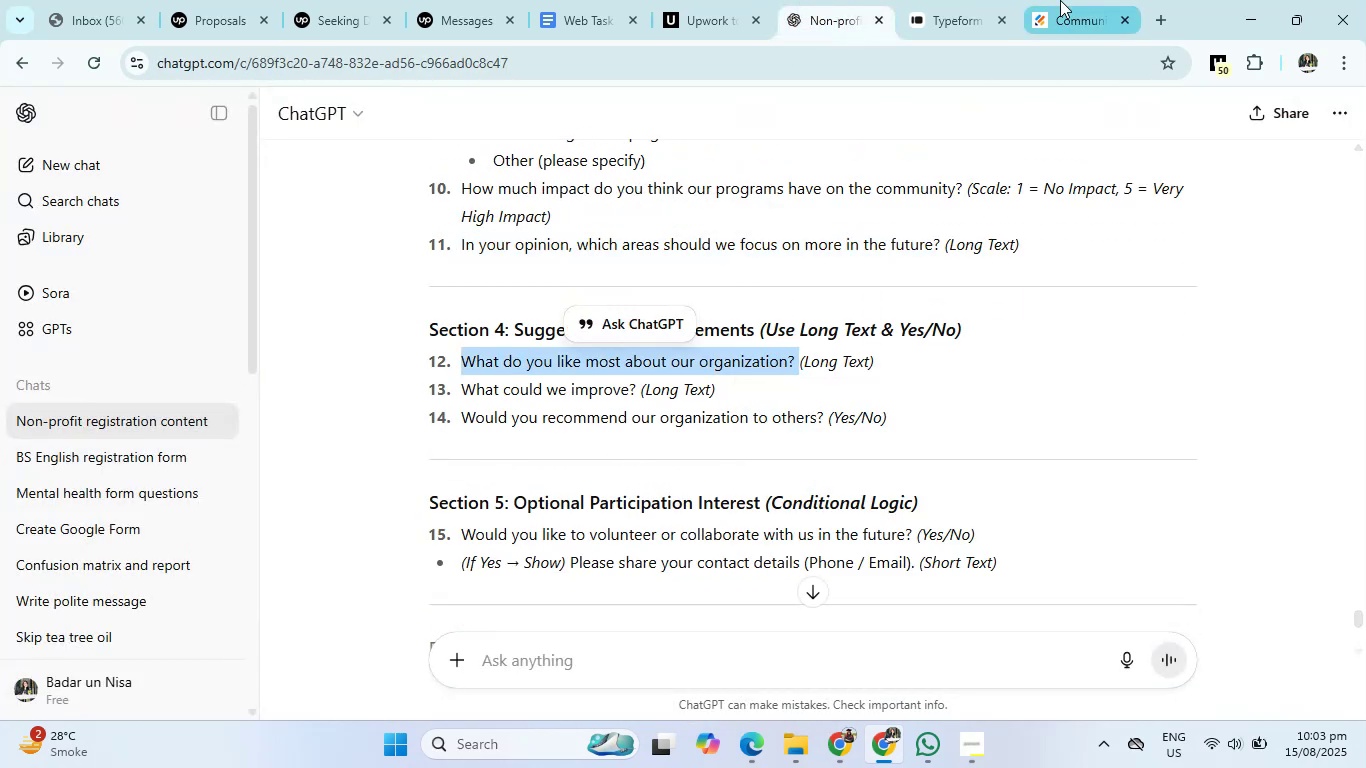 
left_click([1060, 0])
 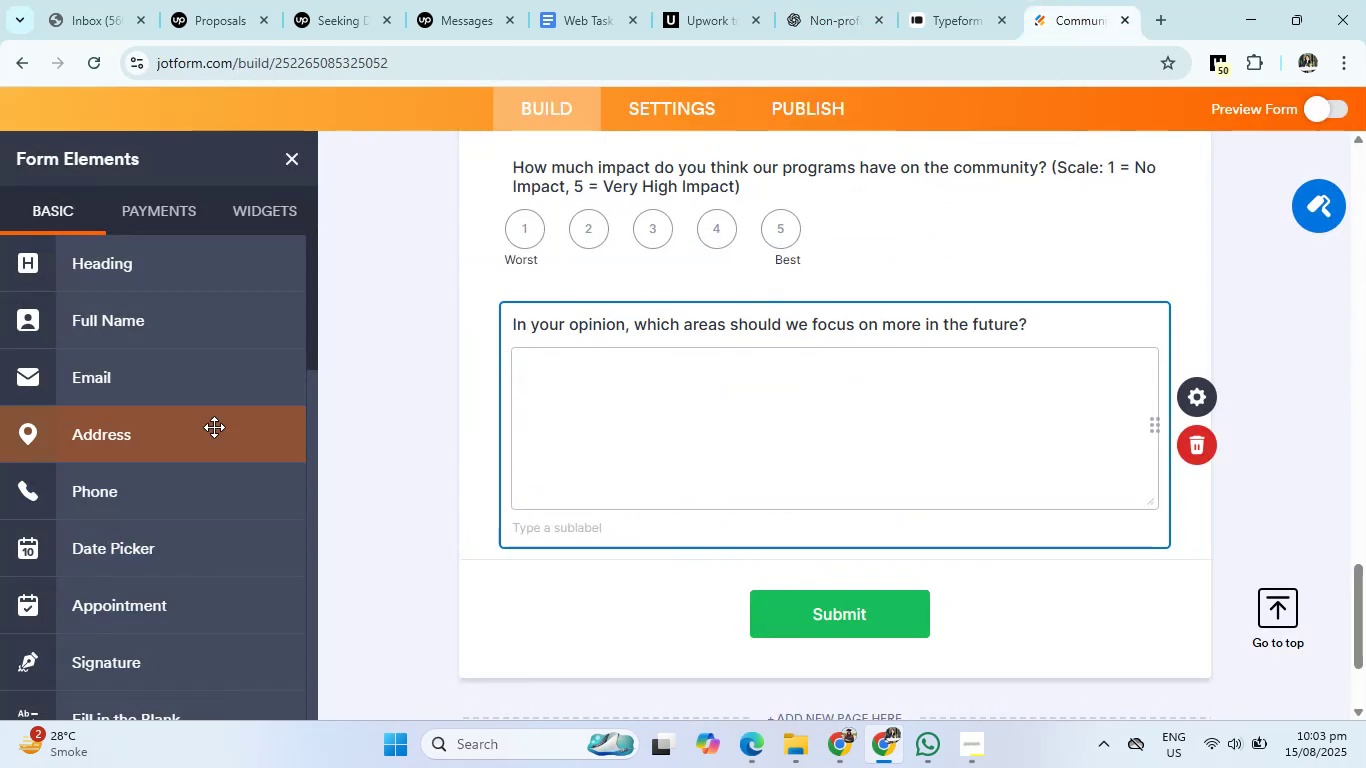 
scroll: coordinate [192, 444], scroll_direction: down, amount: 5.0
 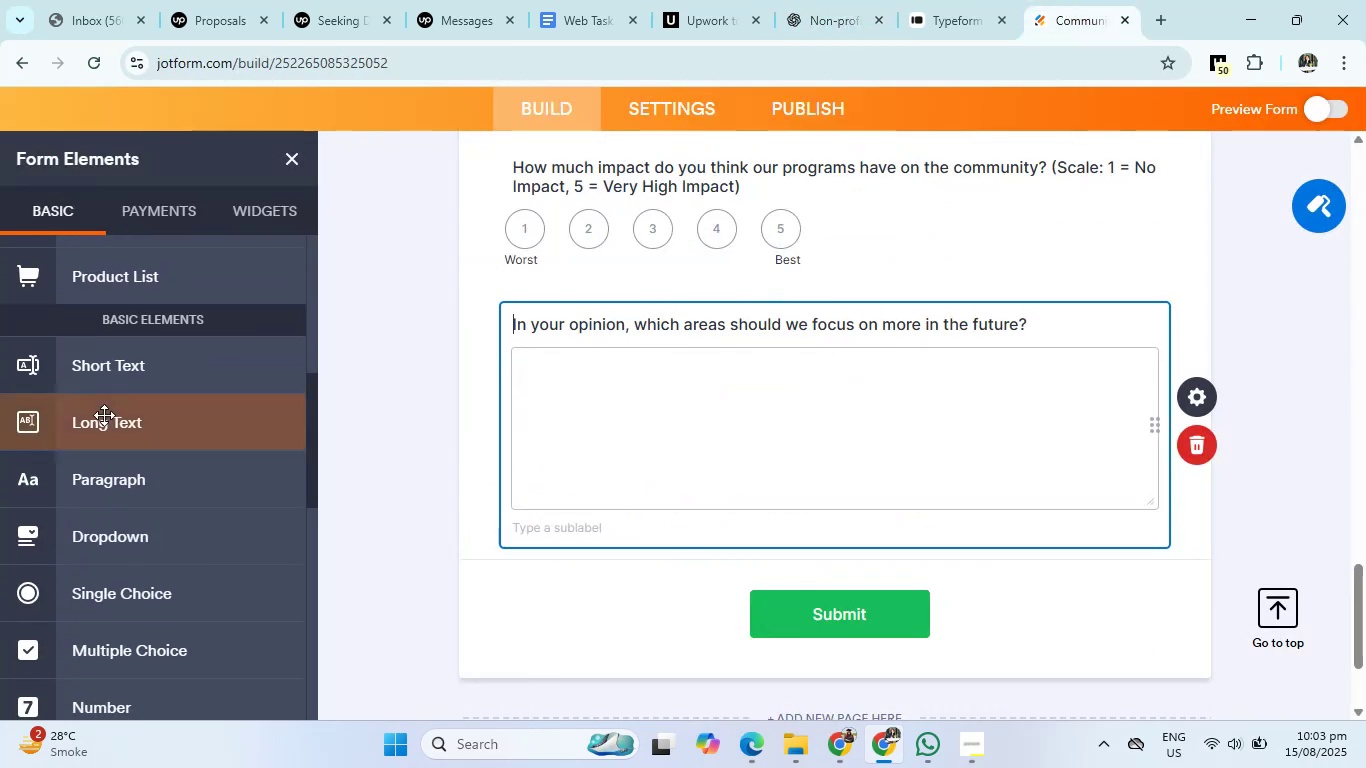 
left_click([104, 415])
 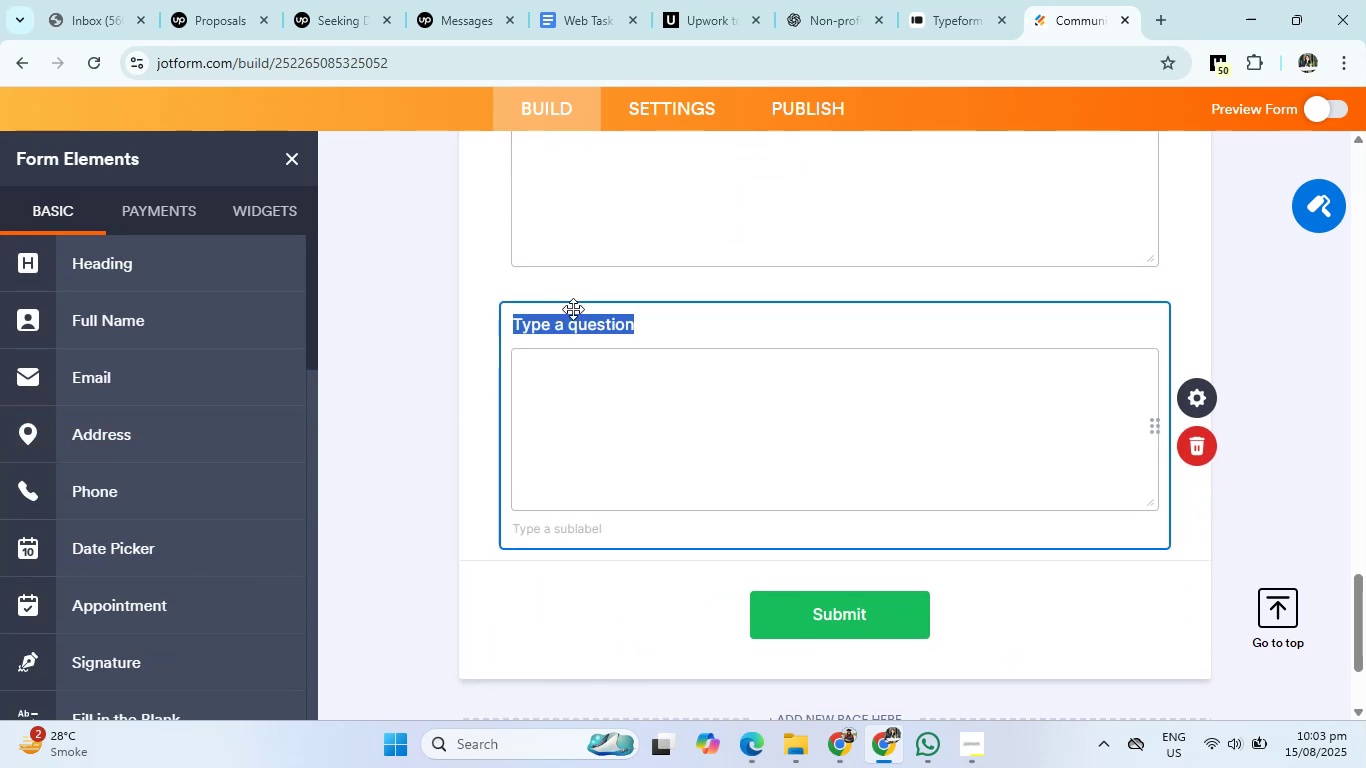 
key(Backspace)
 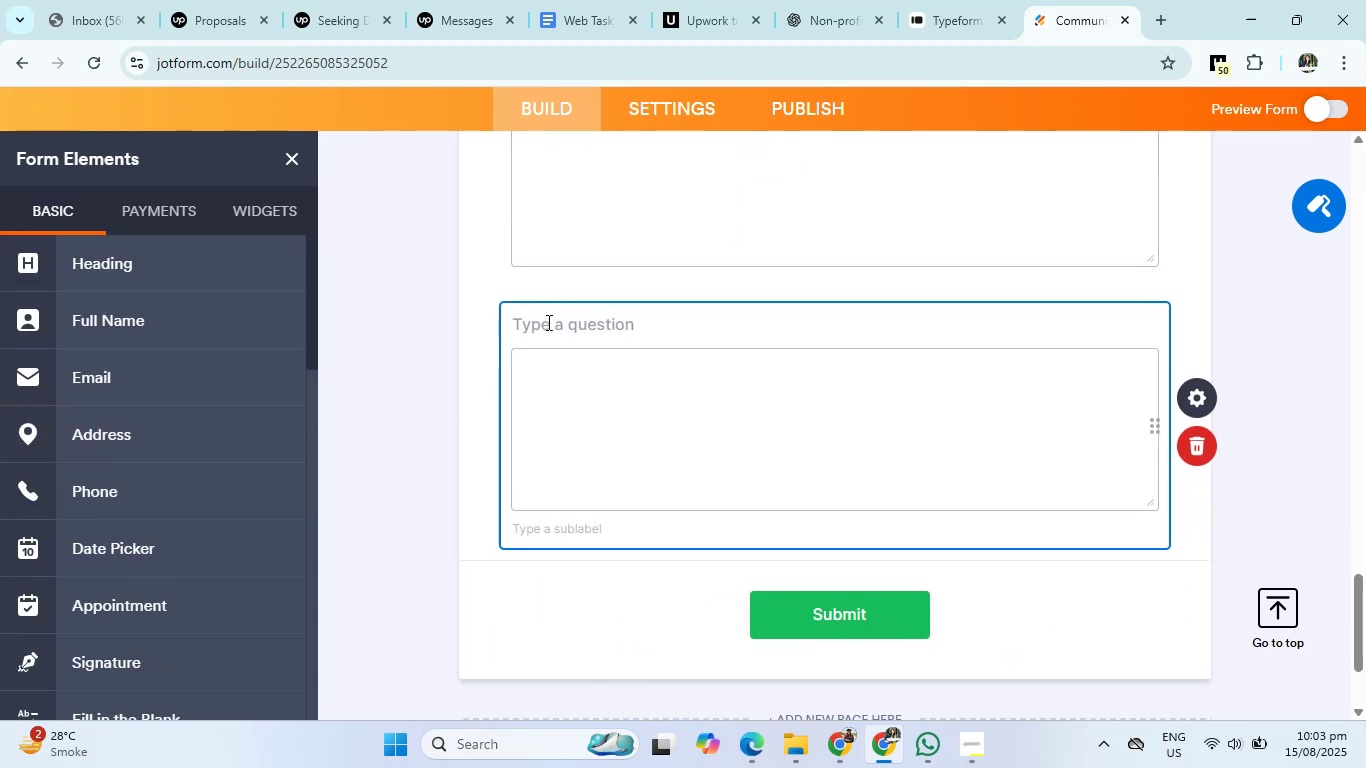 
right_click([535, 337])
 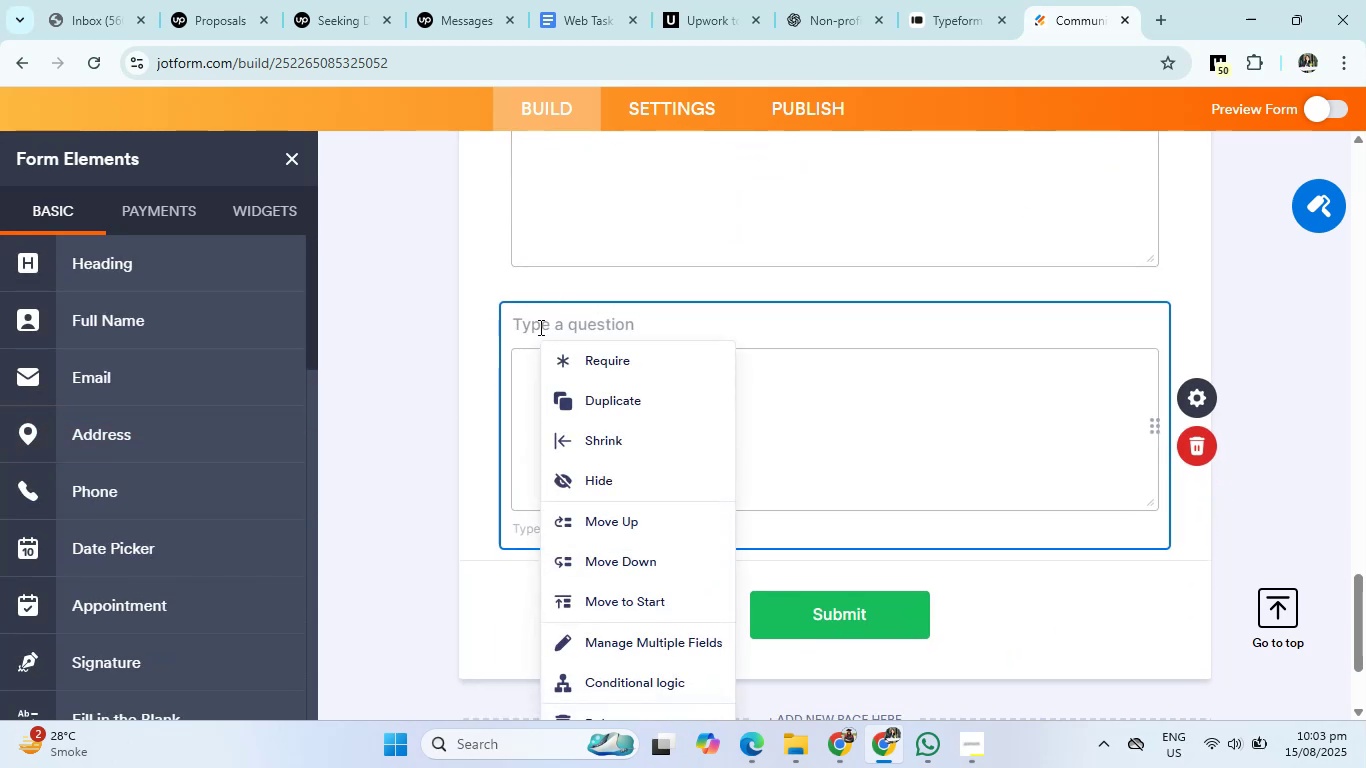 
right_click([539, 327])
 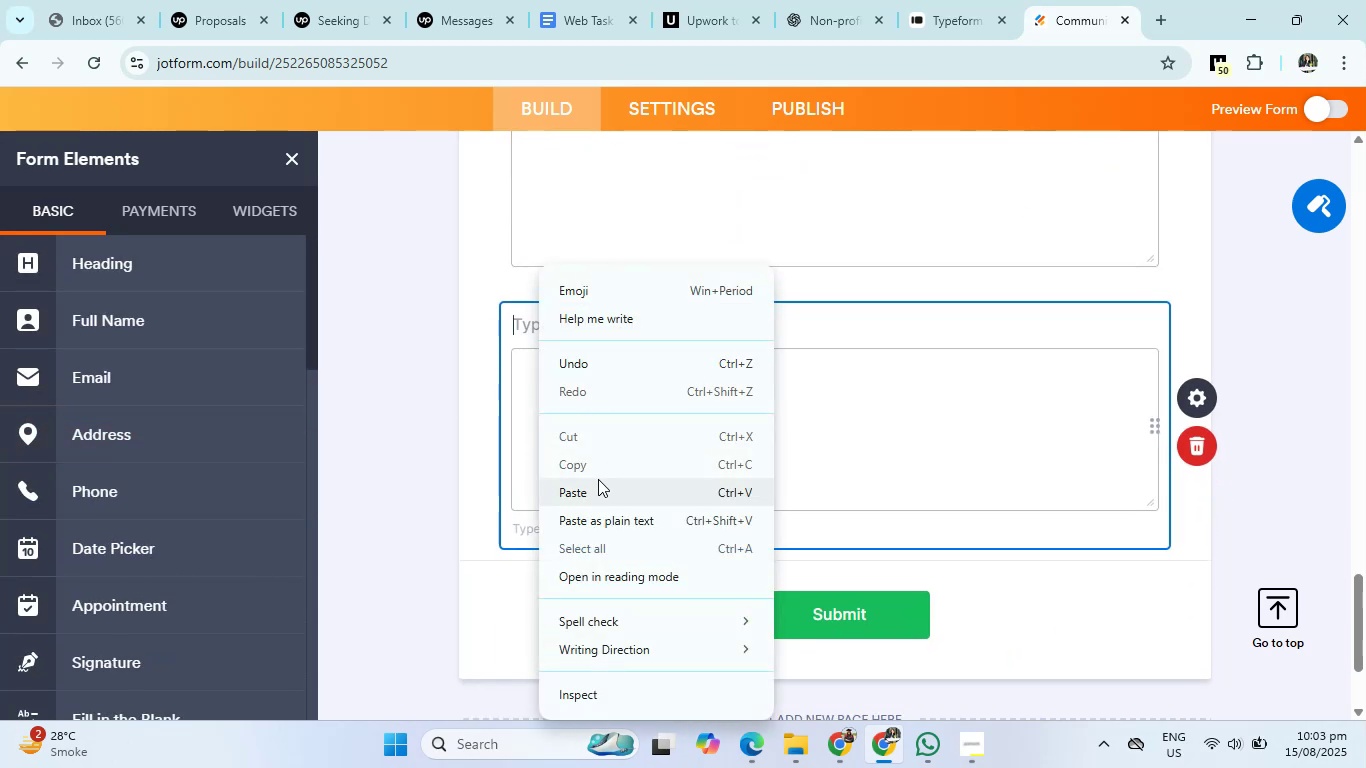 
left_click([597, 487])
 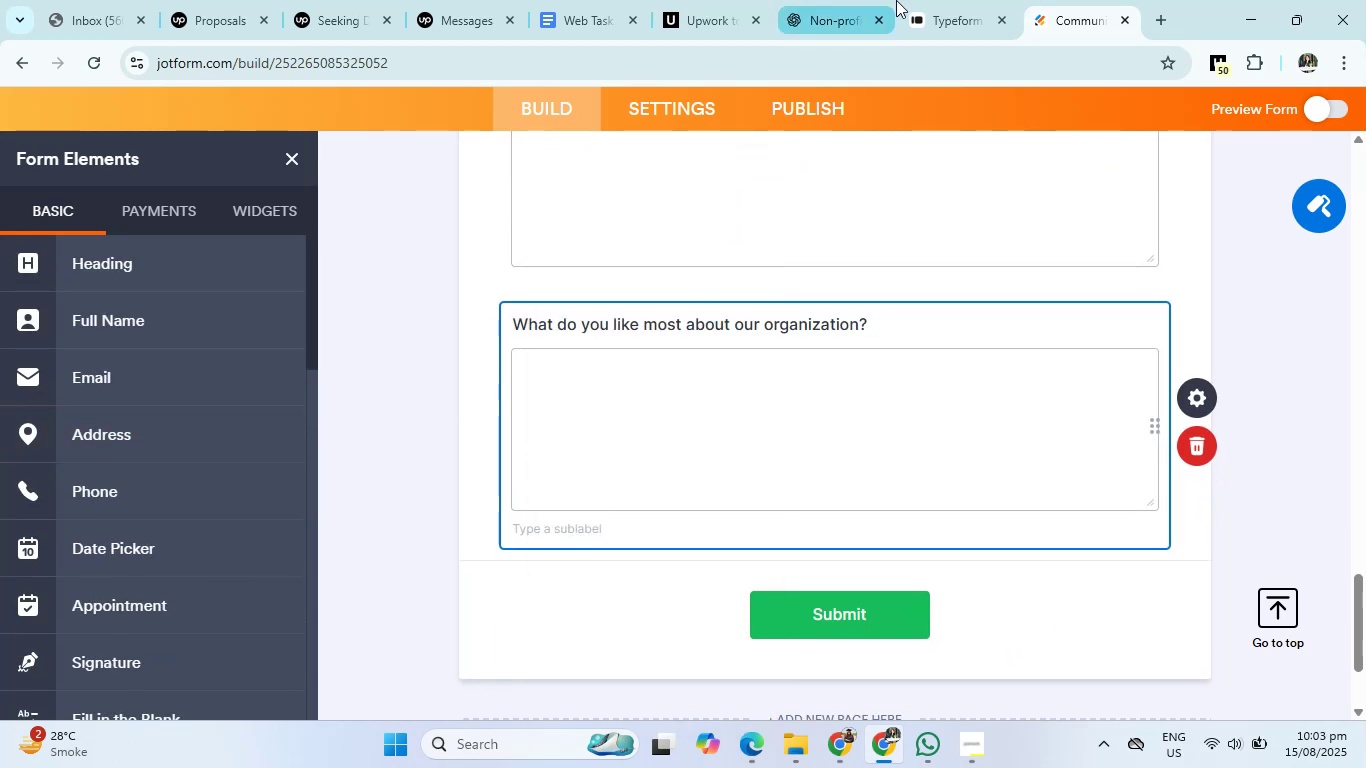 
left_click([849, 0])
 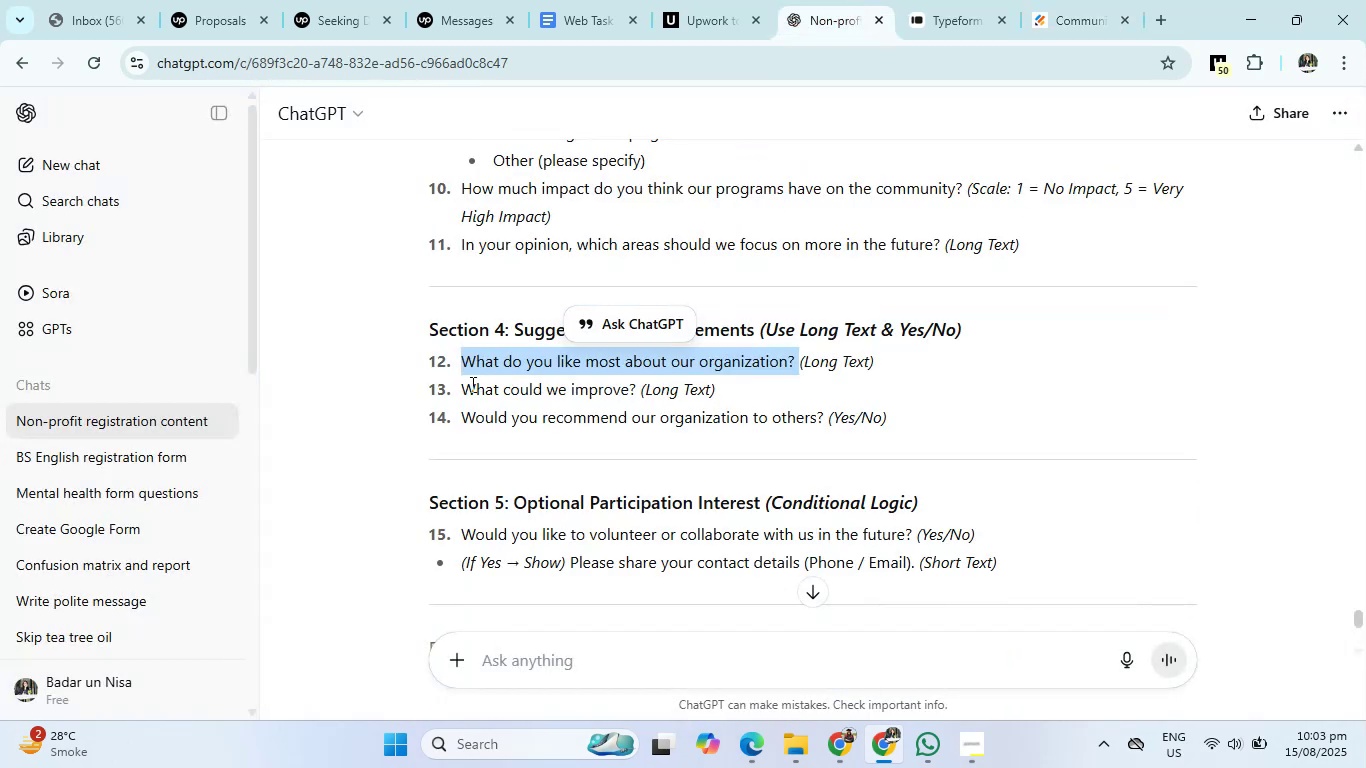 
left_click_drag(start_coordinate=[463, 388], to_coordinate=[641, 387])
 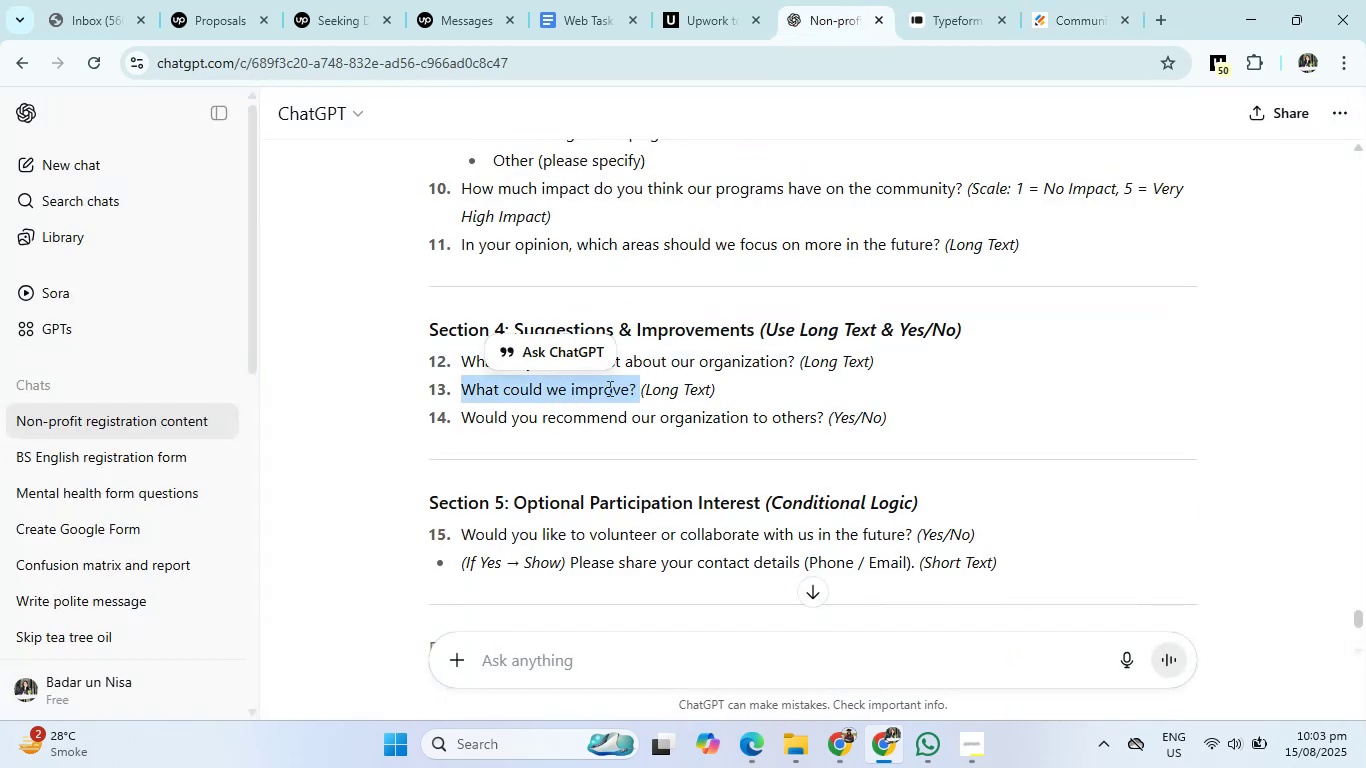 
right_click([608, 388])
 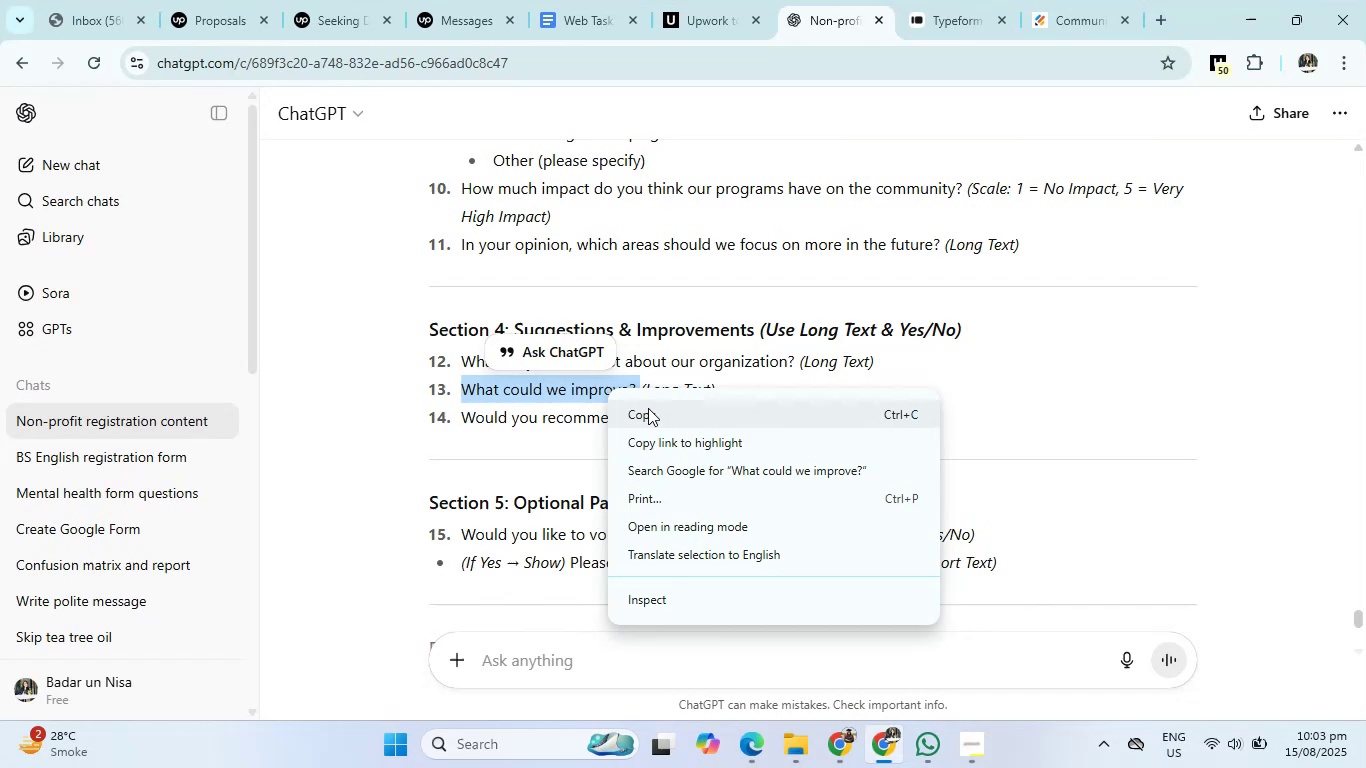 
left_click([648, 408])
 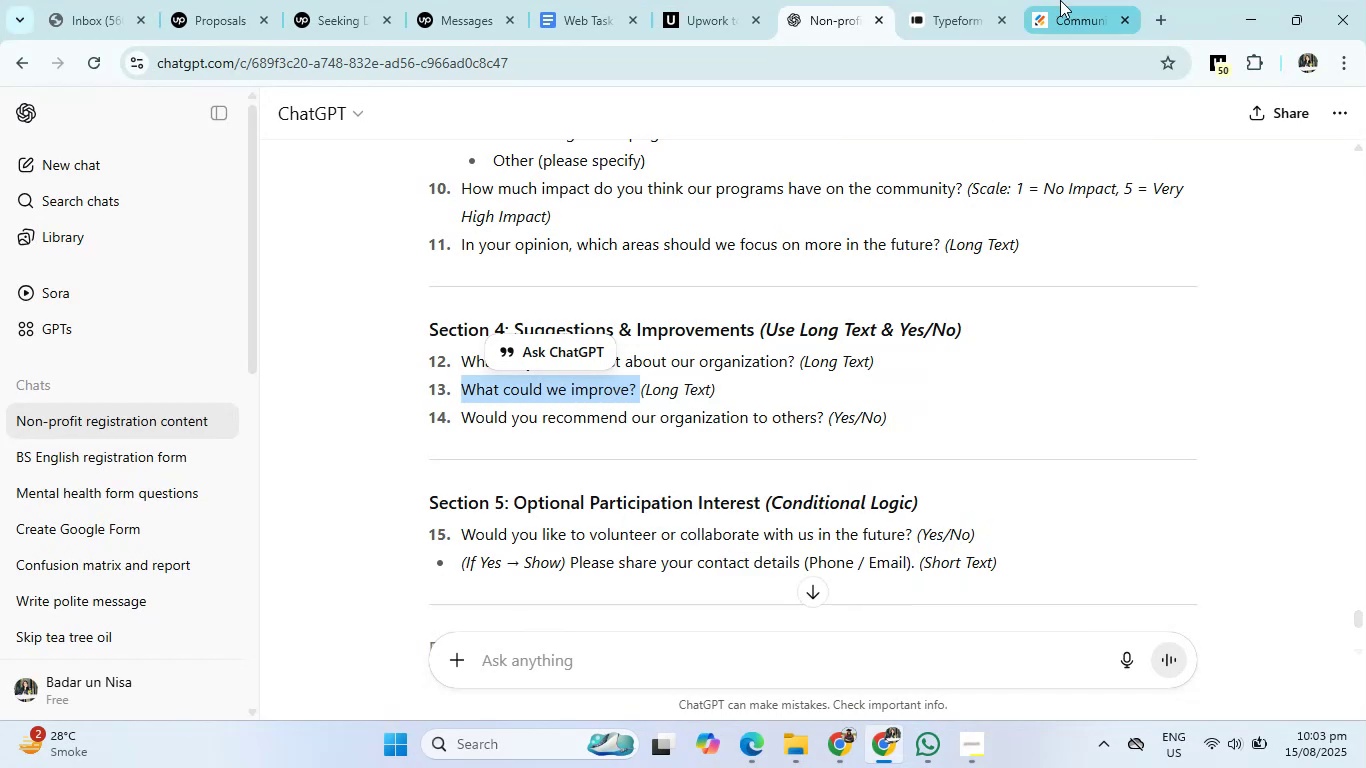 
left_click([1061, 0])
 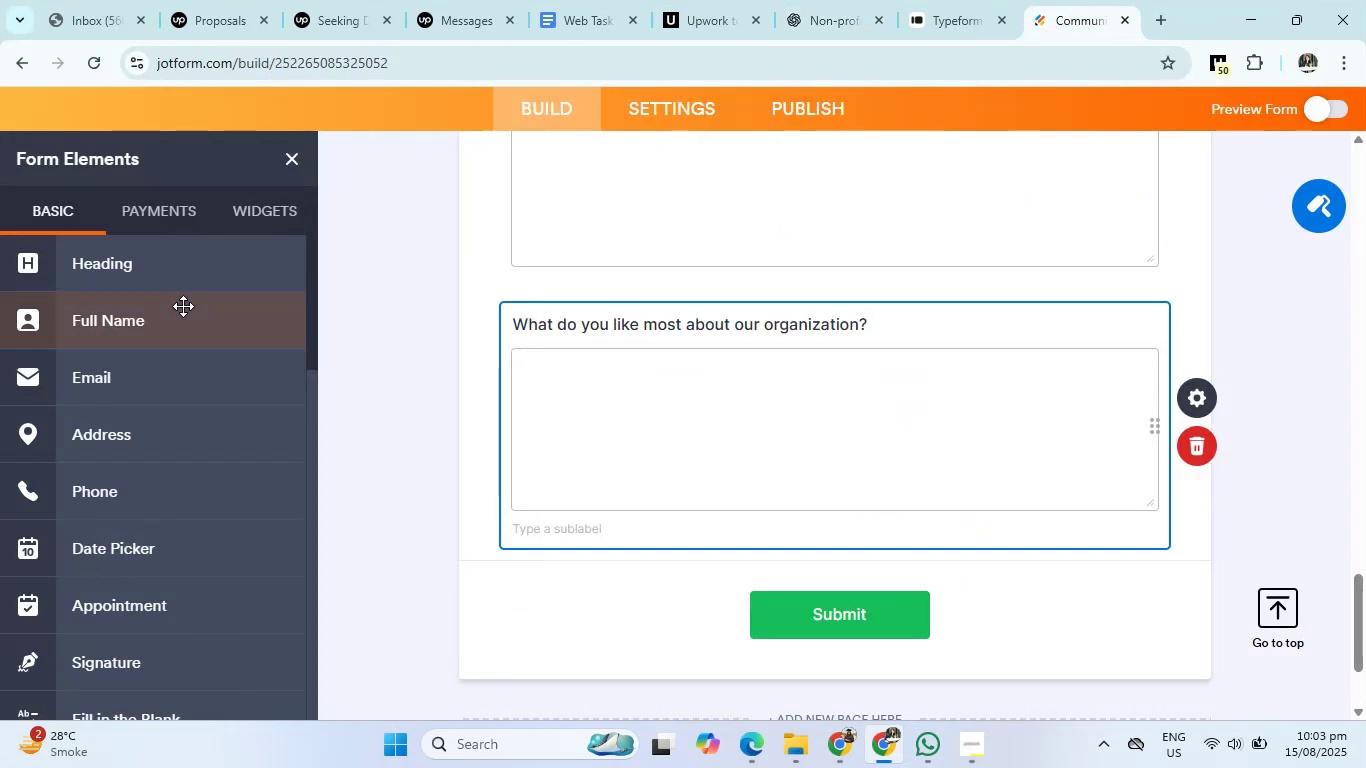 
scroll: coordinate [124, 358], scroll_direction: down, amount: 4.0
 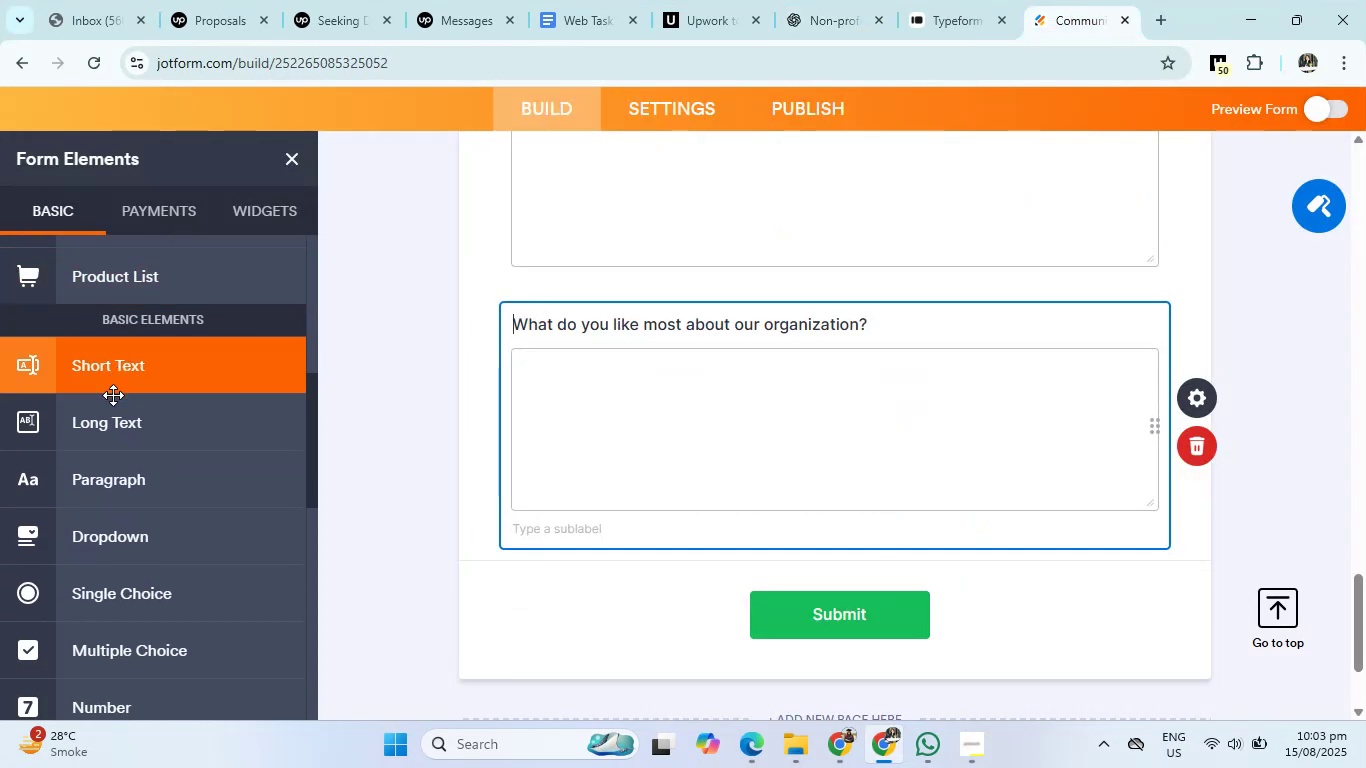 
left_click([112, 427])
 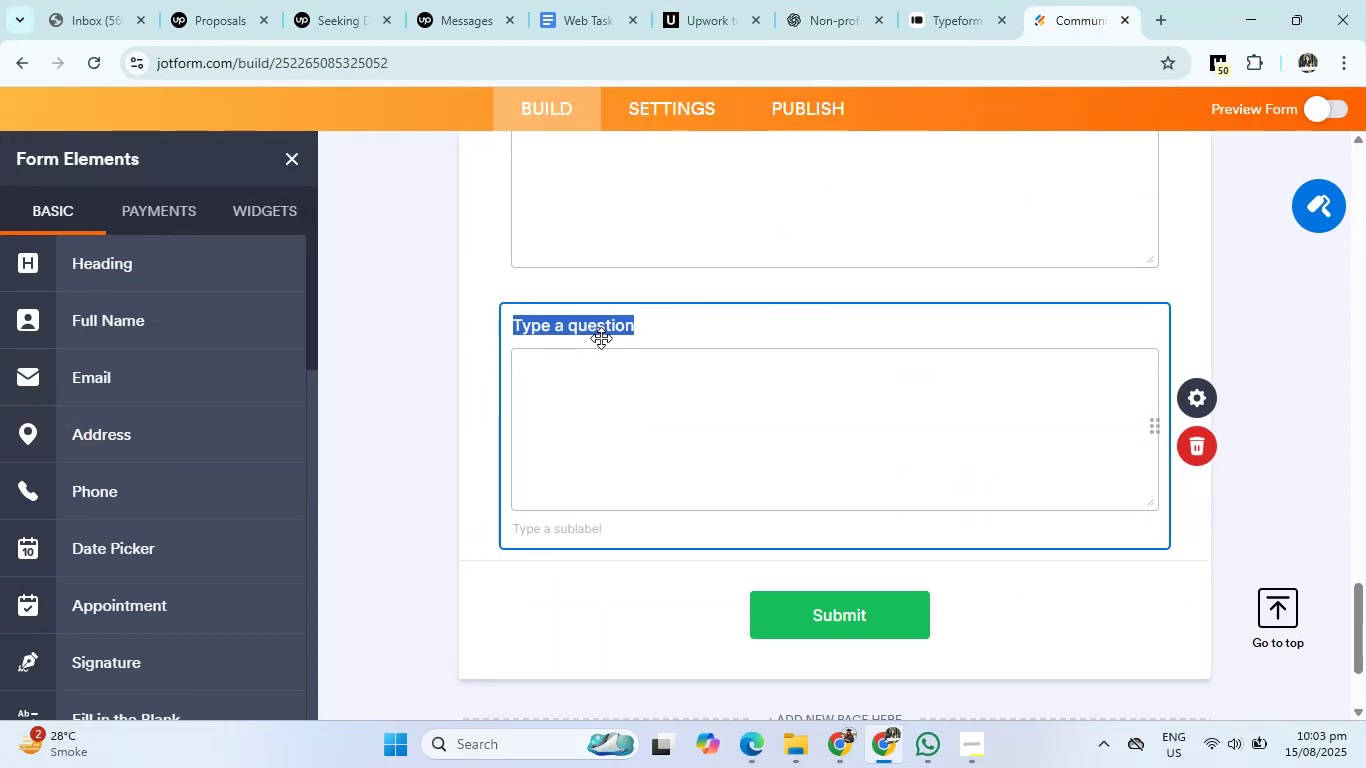 
key(Backspace)
 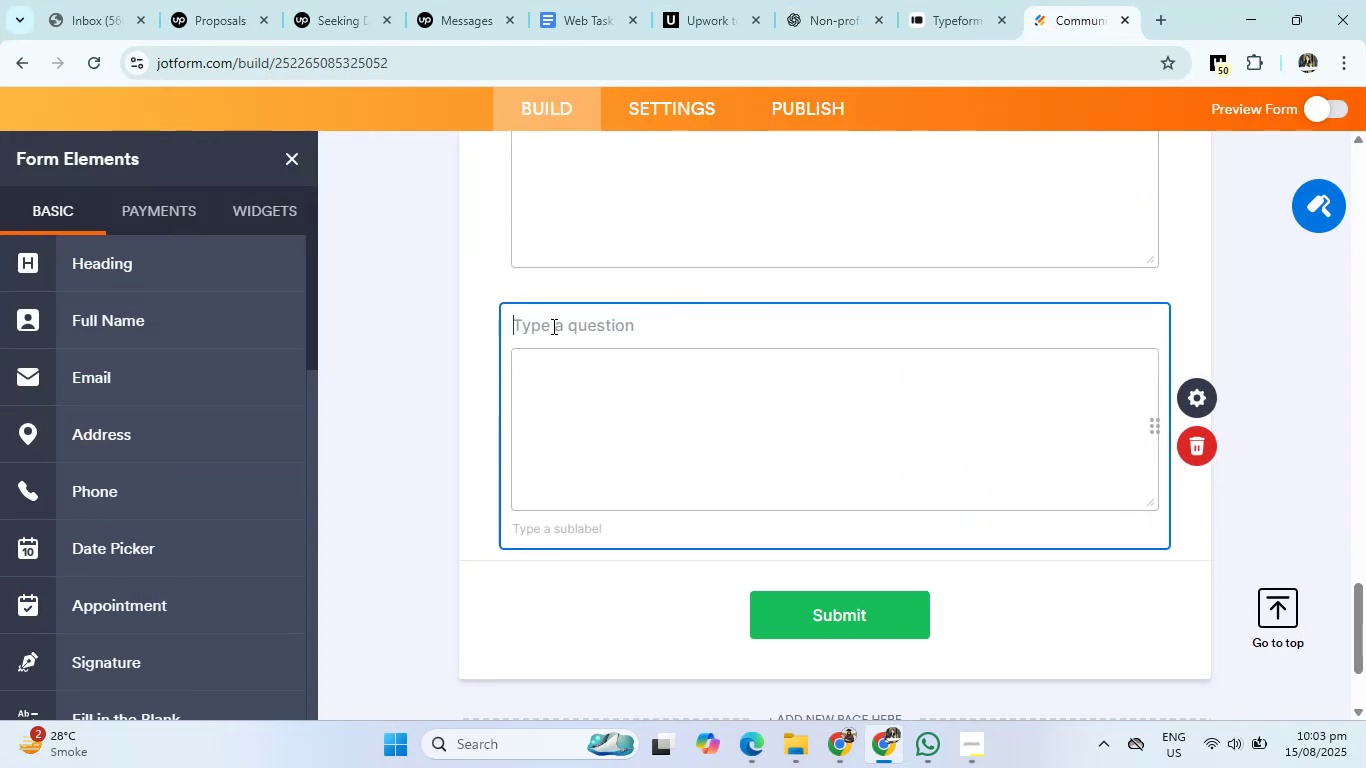 
right_click([537, 328])
 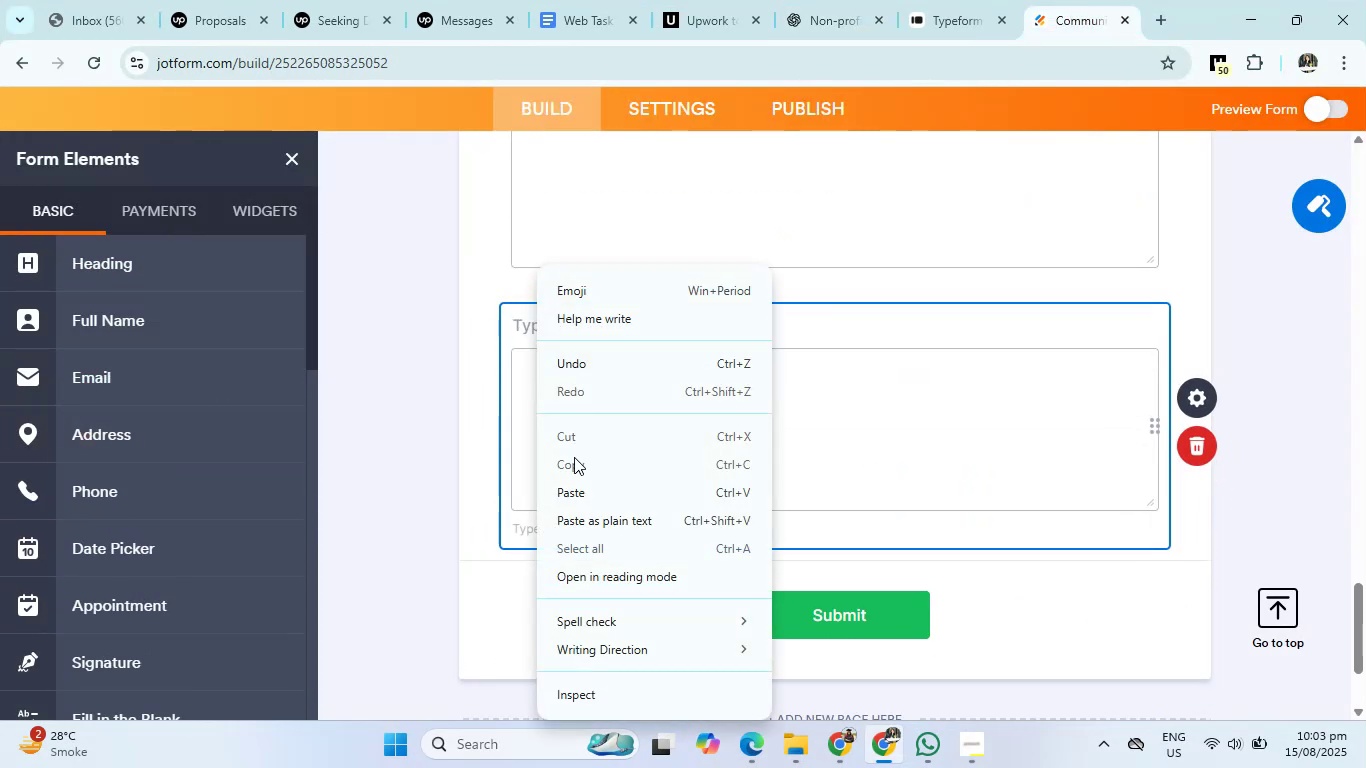 
left_click([571, 485])
 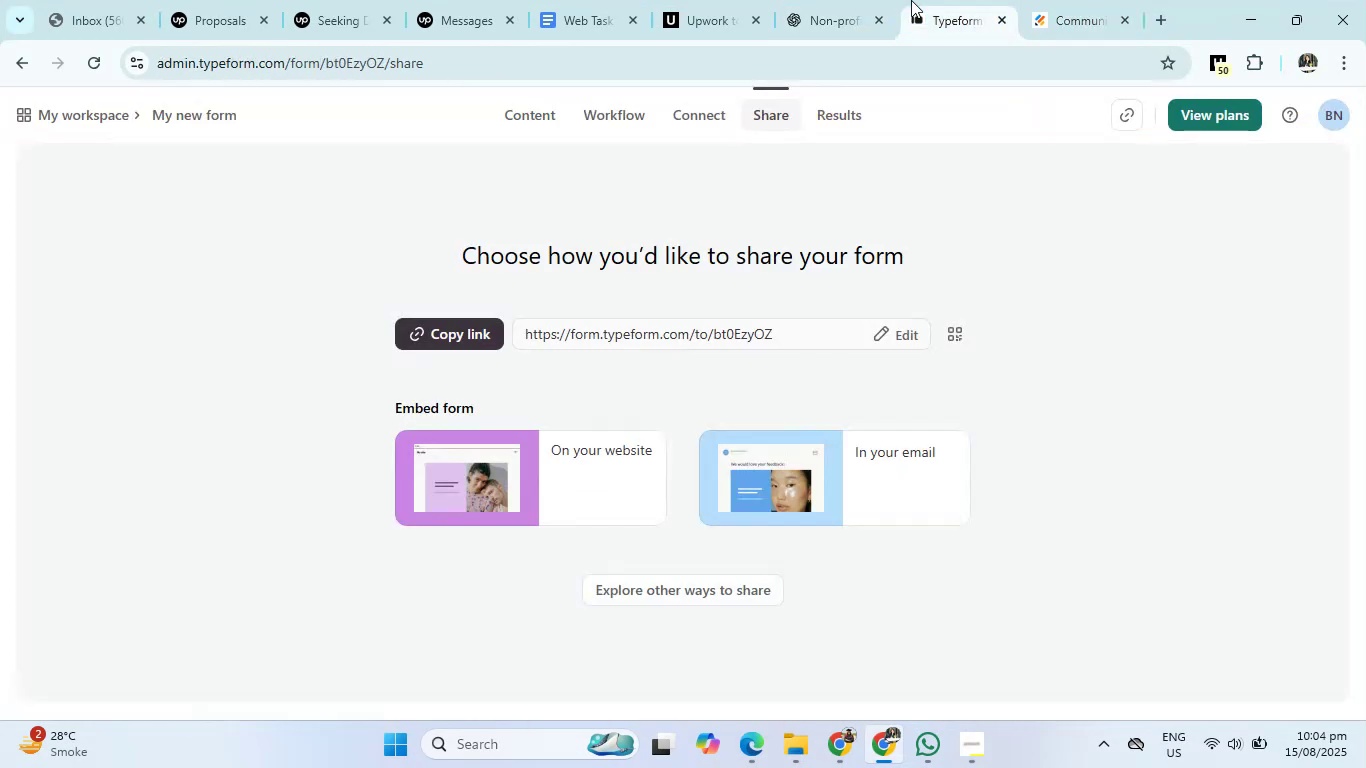 
double_click([824, 1])
 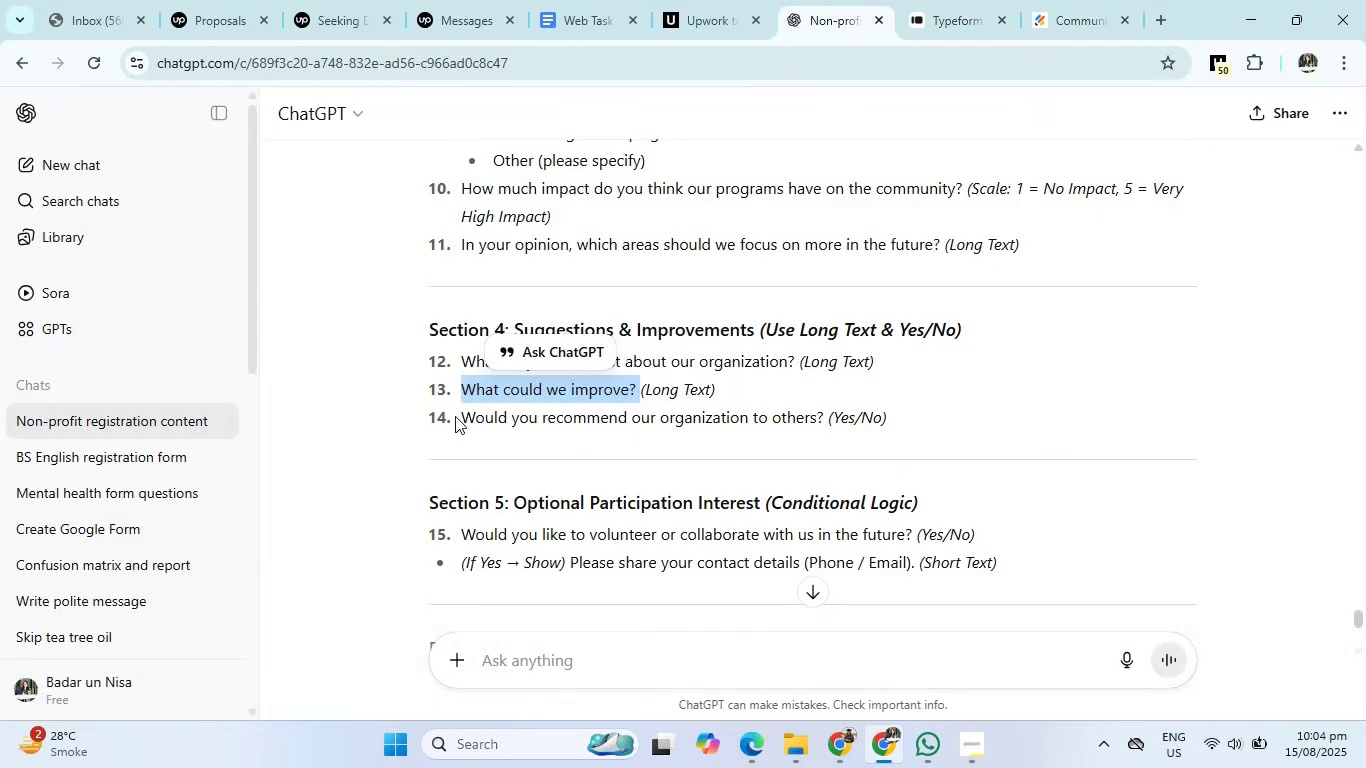 
left_click_drag(start_coordinate=[458, 416], to_coordinate=[823, 420])
 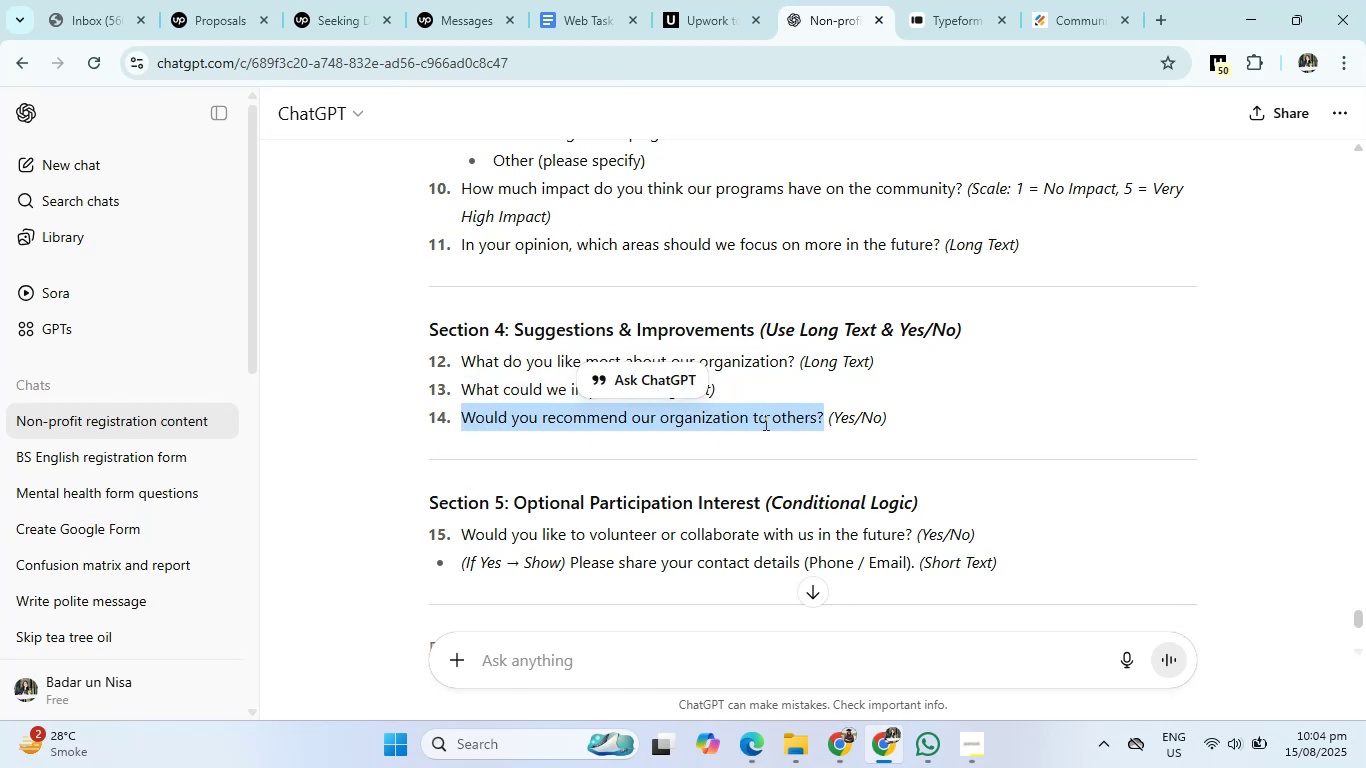 
right_click([764, 422])
 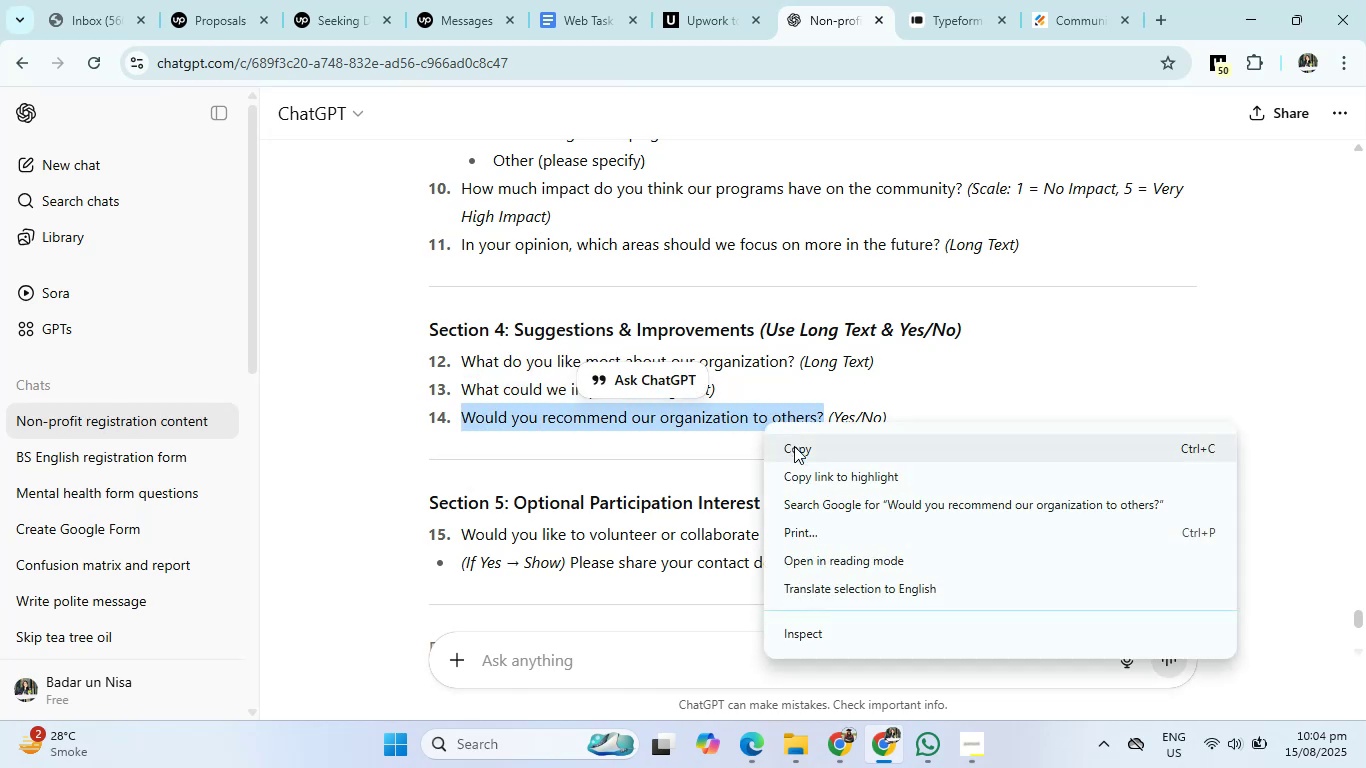 
left_click([799, 452])
 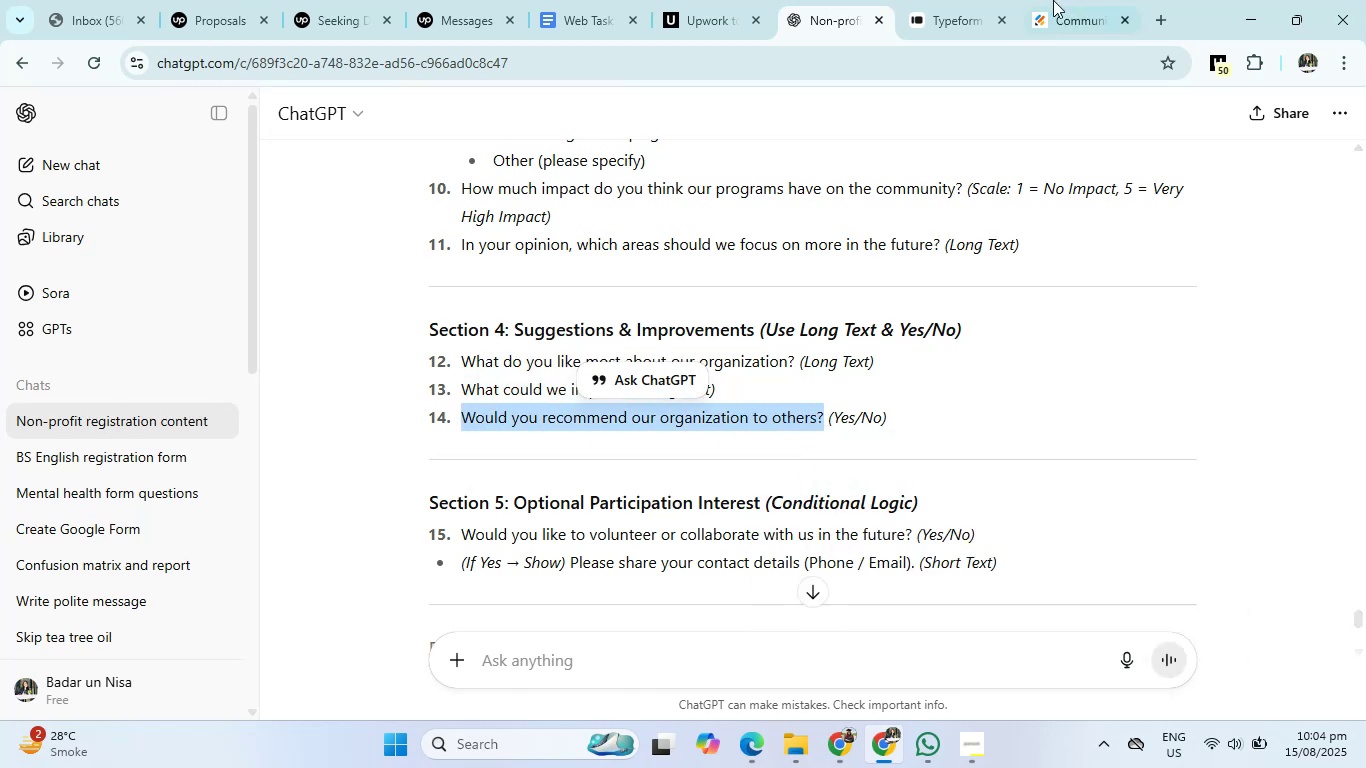 
left_click([1054, 0])
 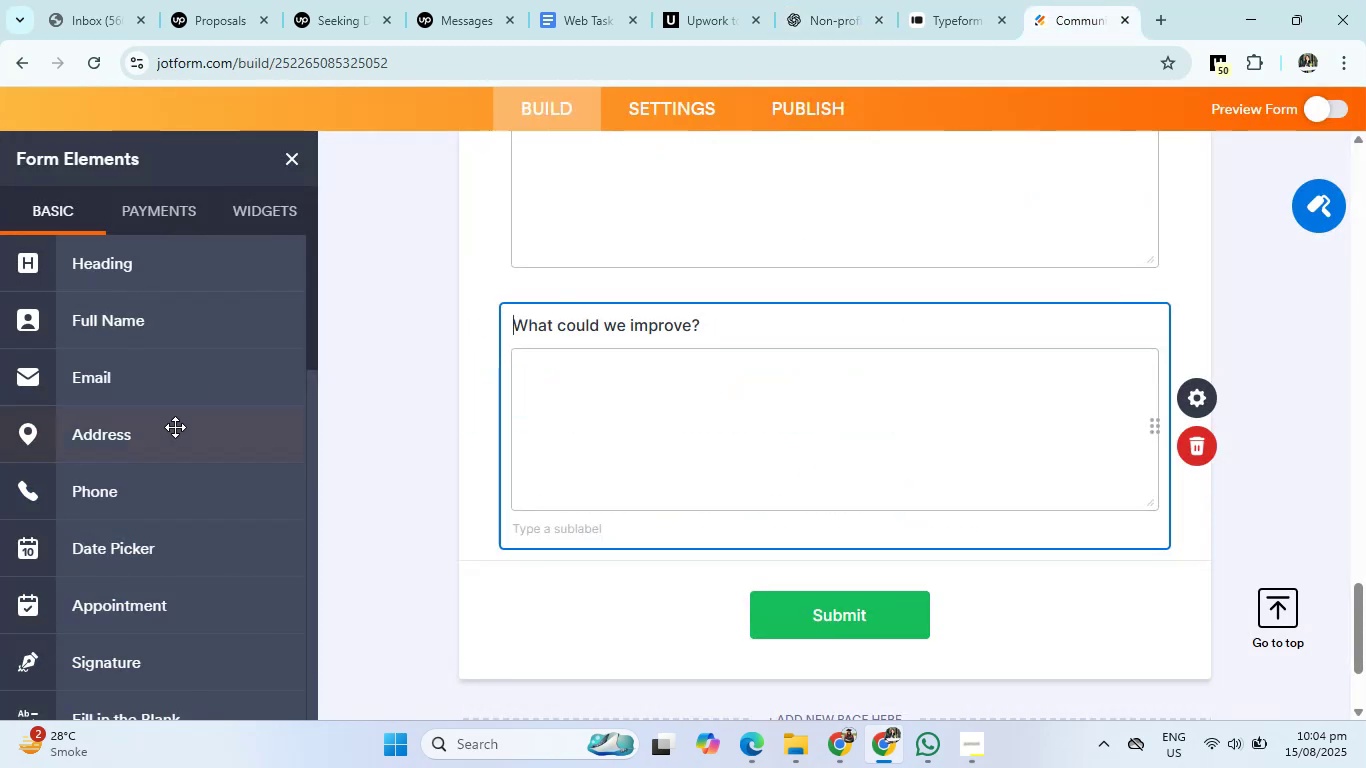 
scroll: coordinate [167, 438], scroll_direction: down, amount: 5.0
 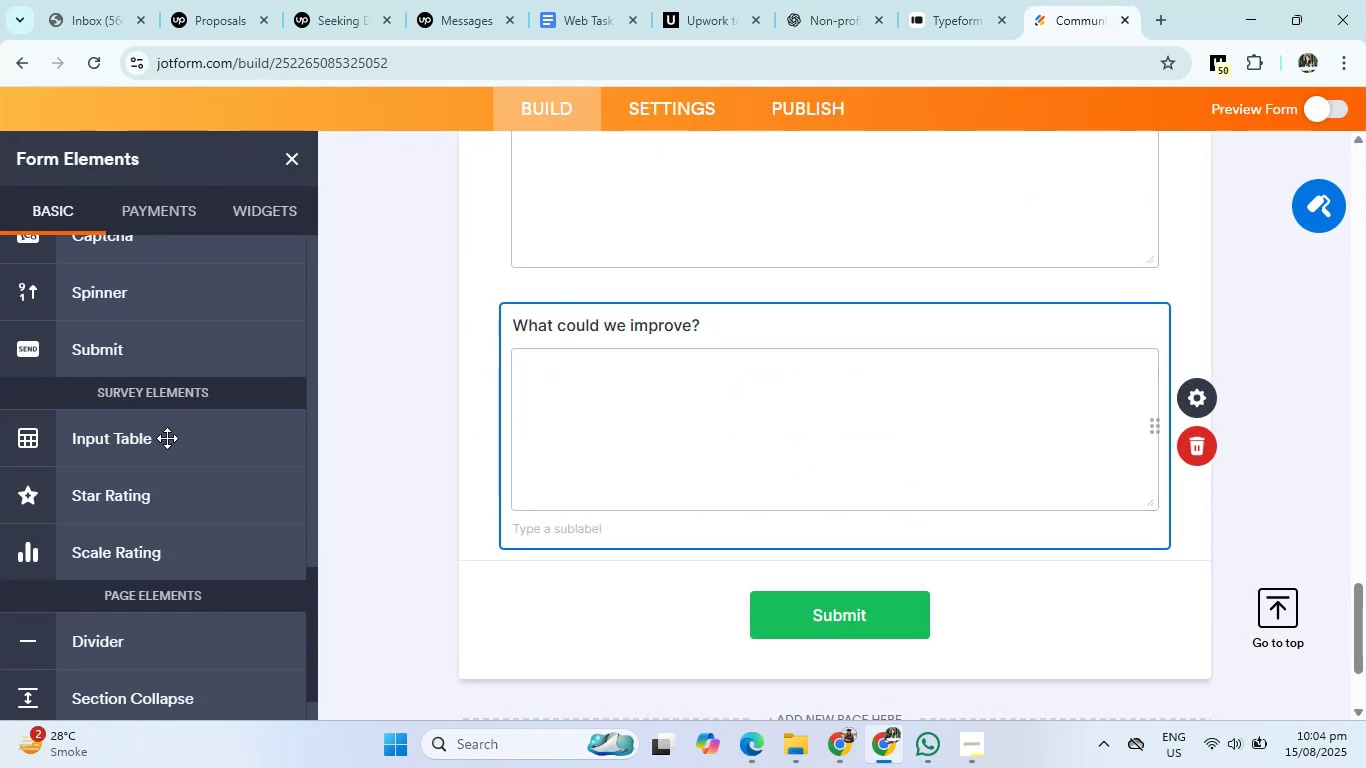 
scroll: coordinate [167, 438], scroll_direction: up, amount: 8.0
 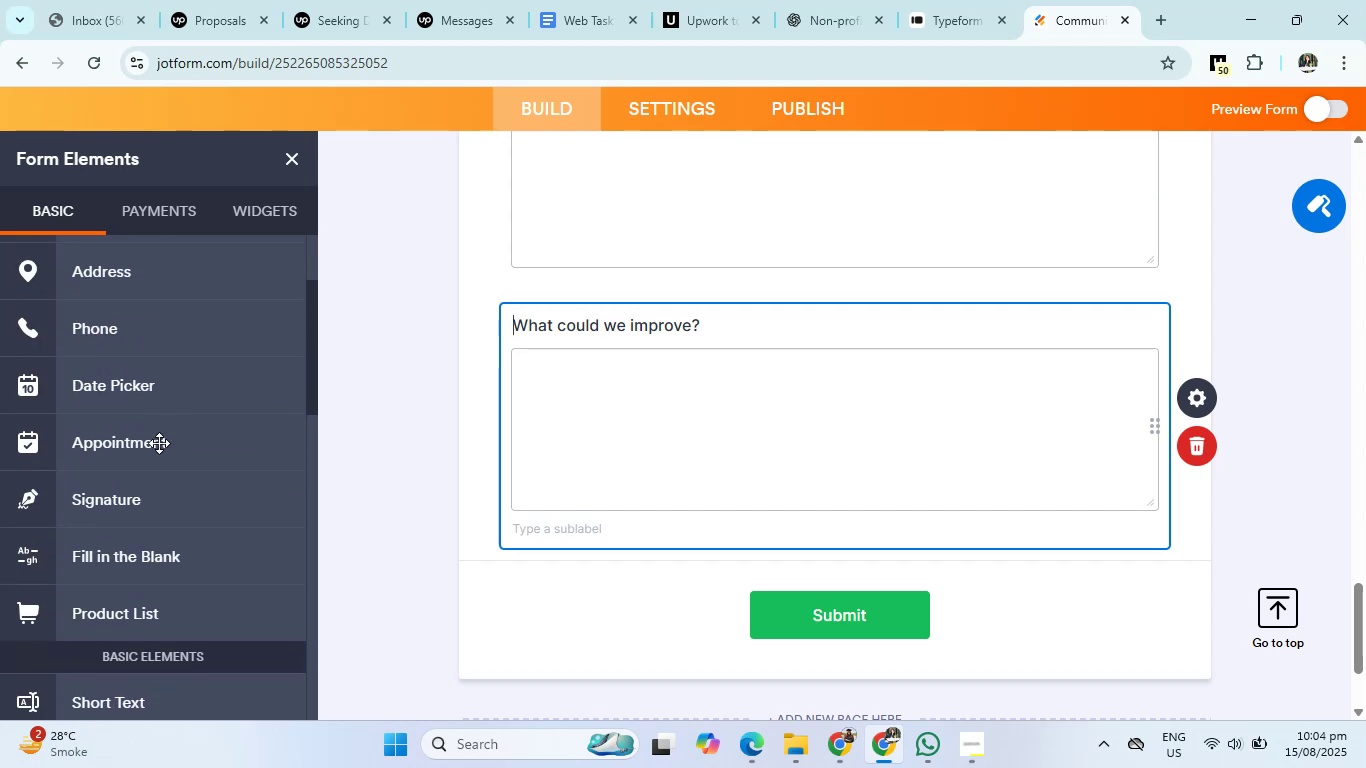 
left_click([147, 447])
 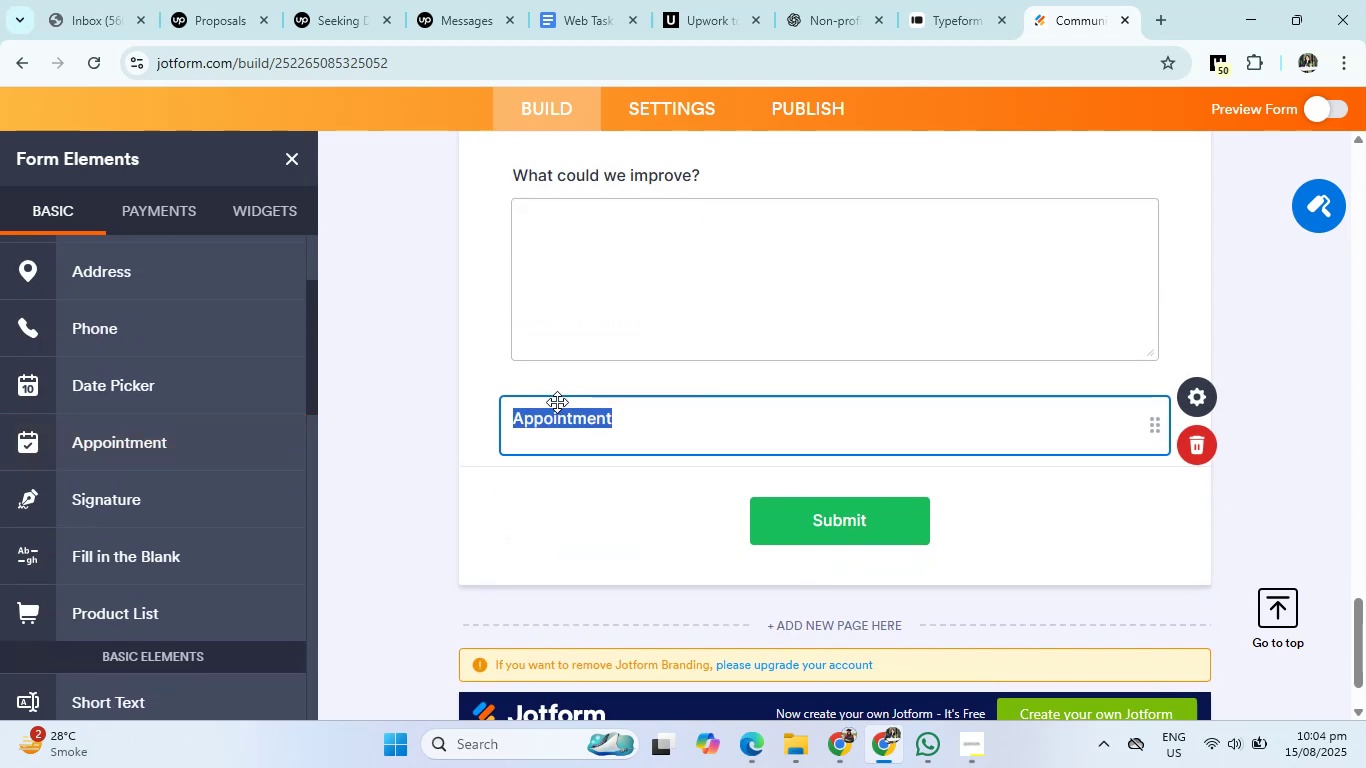 
key(Backspace)
 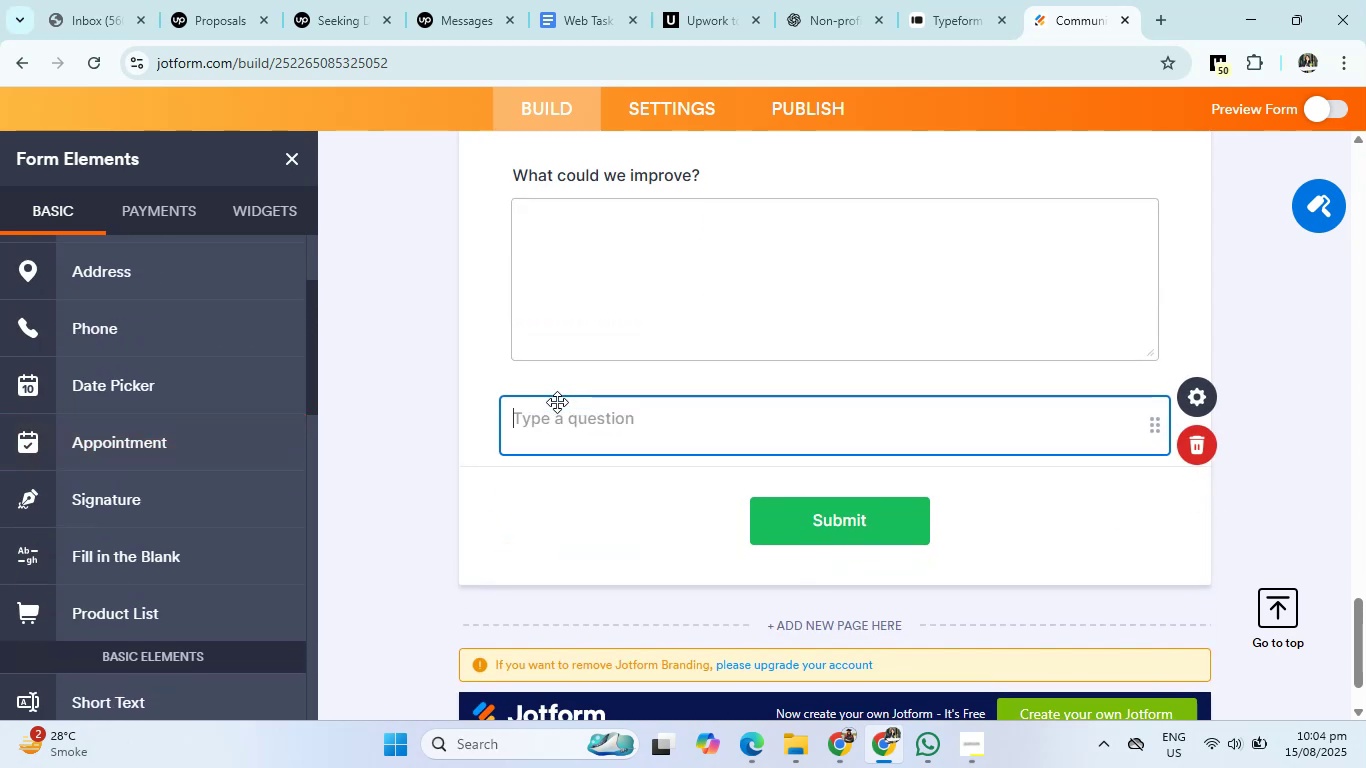 
key(Control+V)
 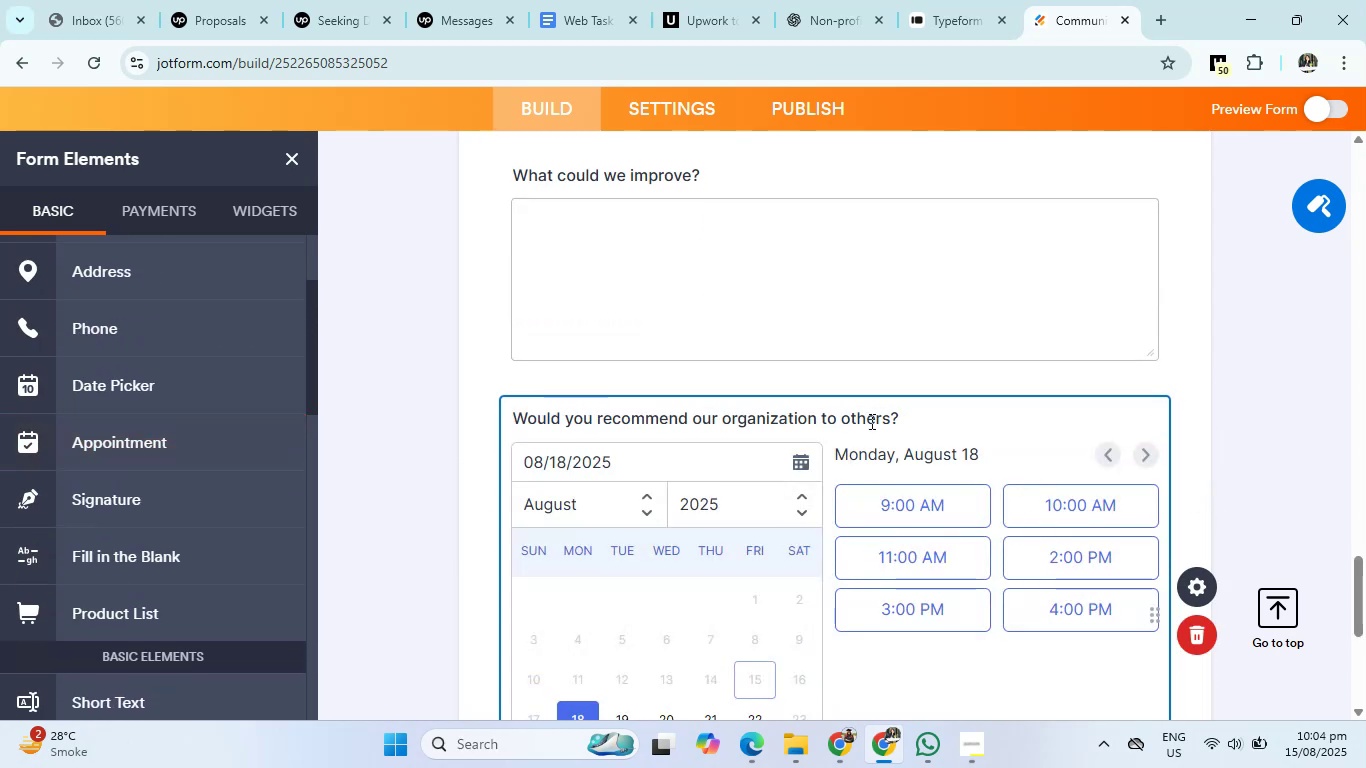 
wait(5.18)
 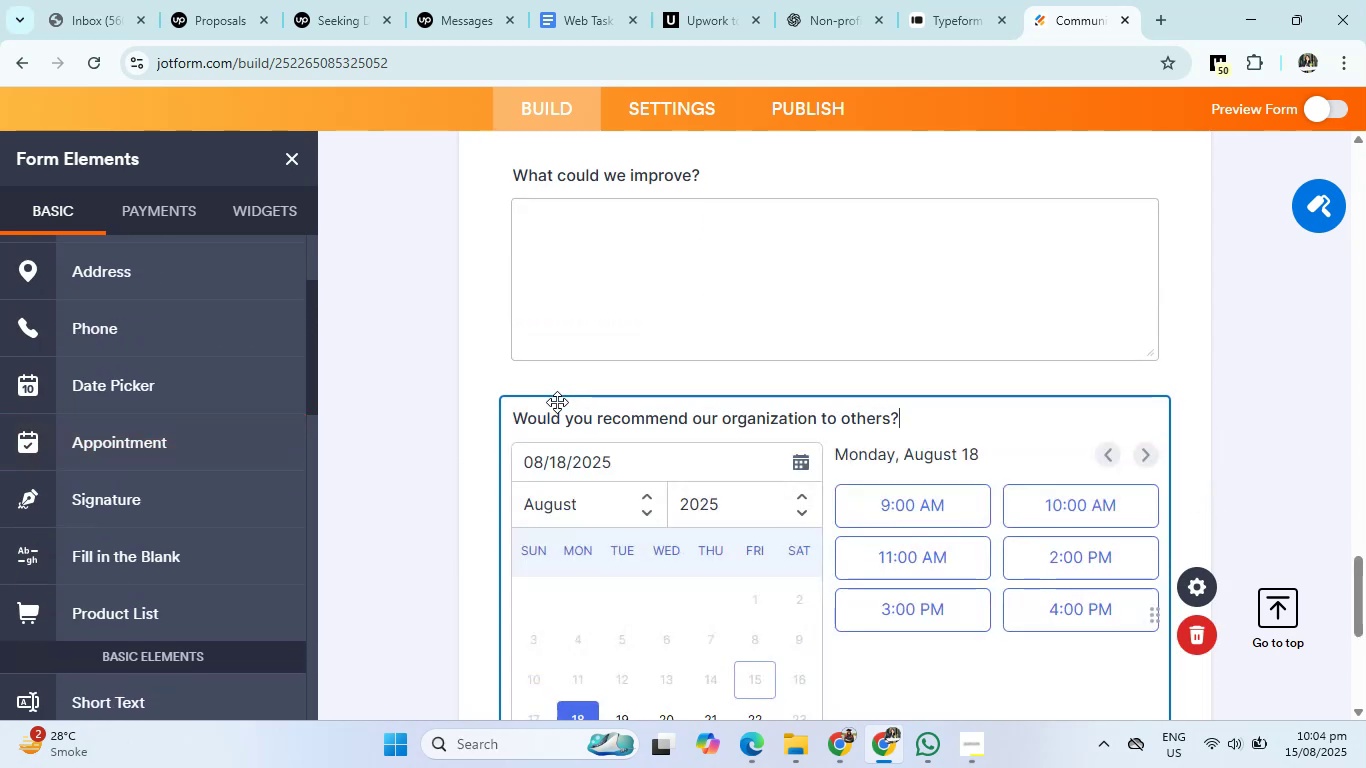 
scroll: coordinate [170, 404], scroll_direction: down, amount: 5.0
 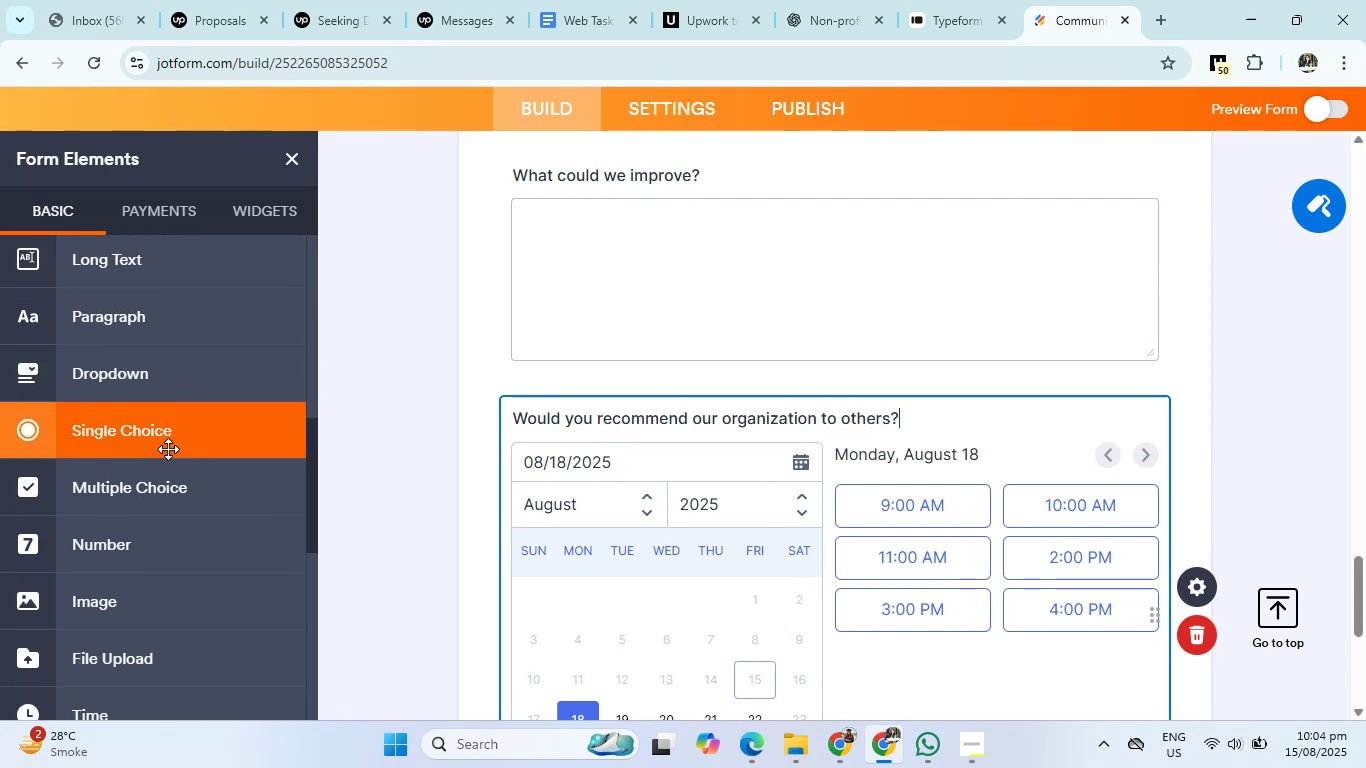 
left_click([168, 451])
 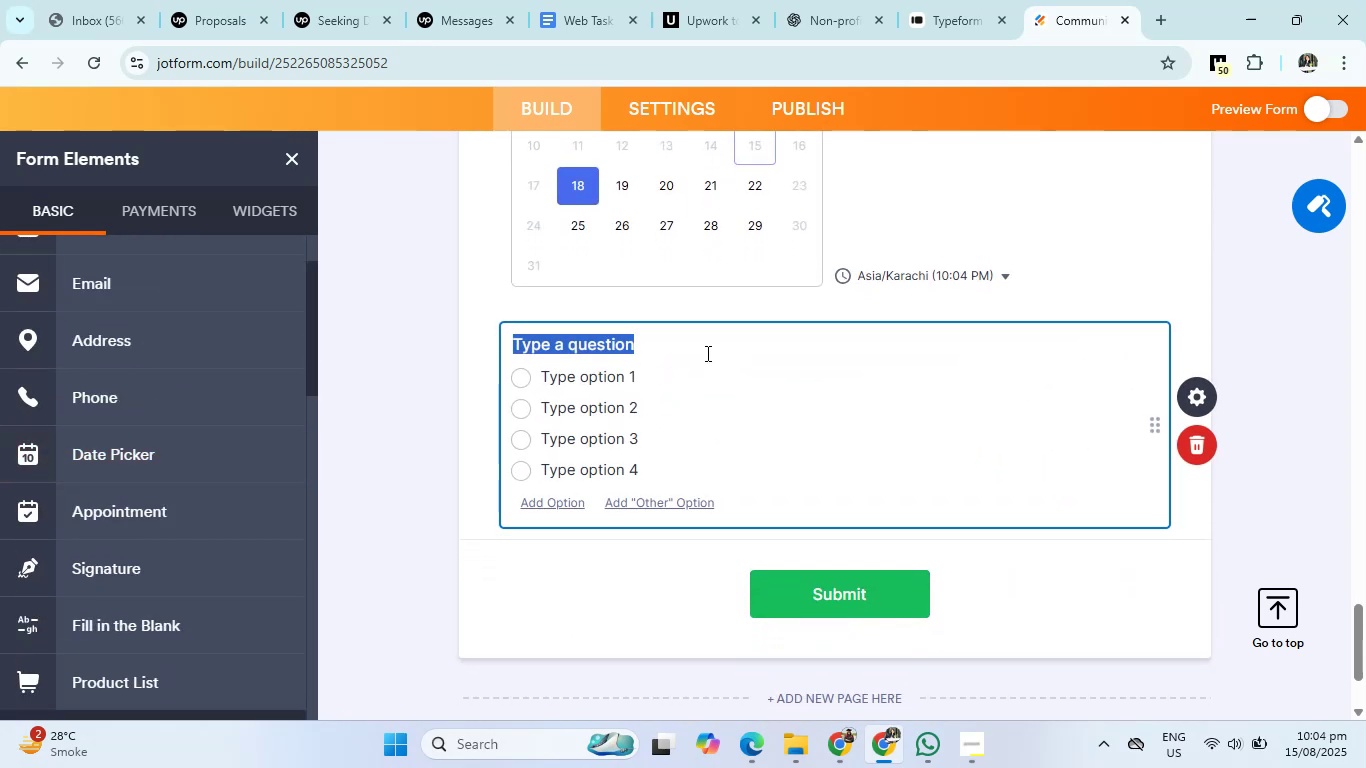 
key(Backspace)
 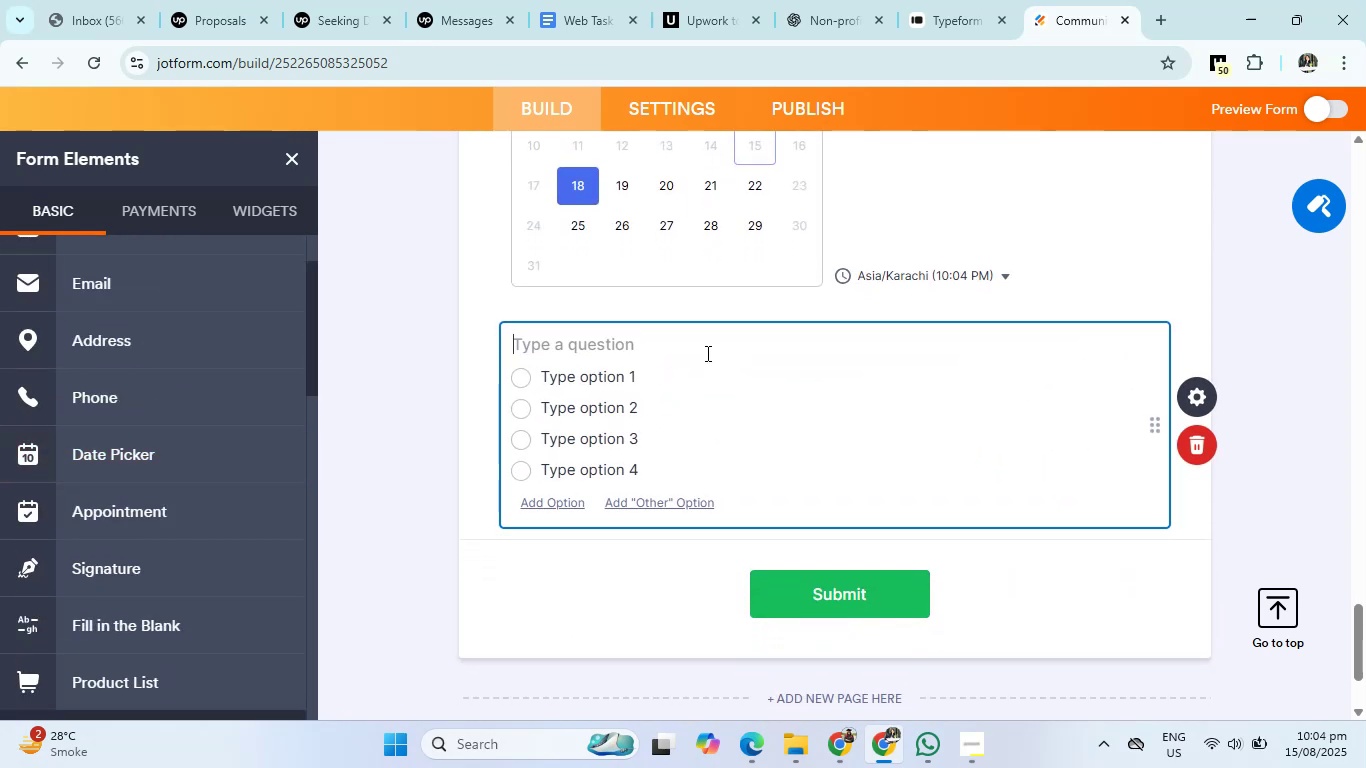 
key(Control+ControlLeft)
 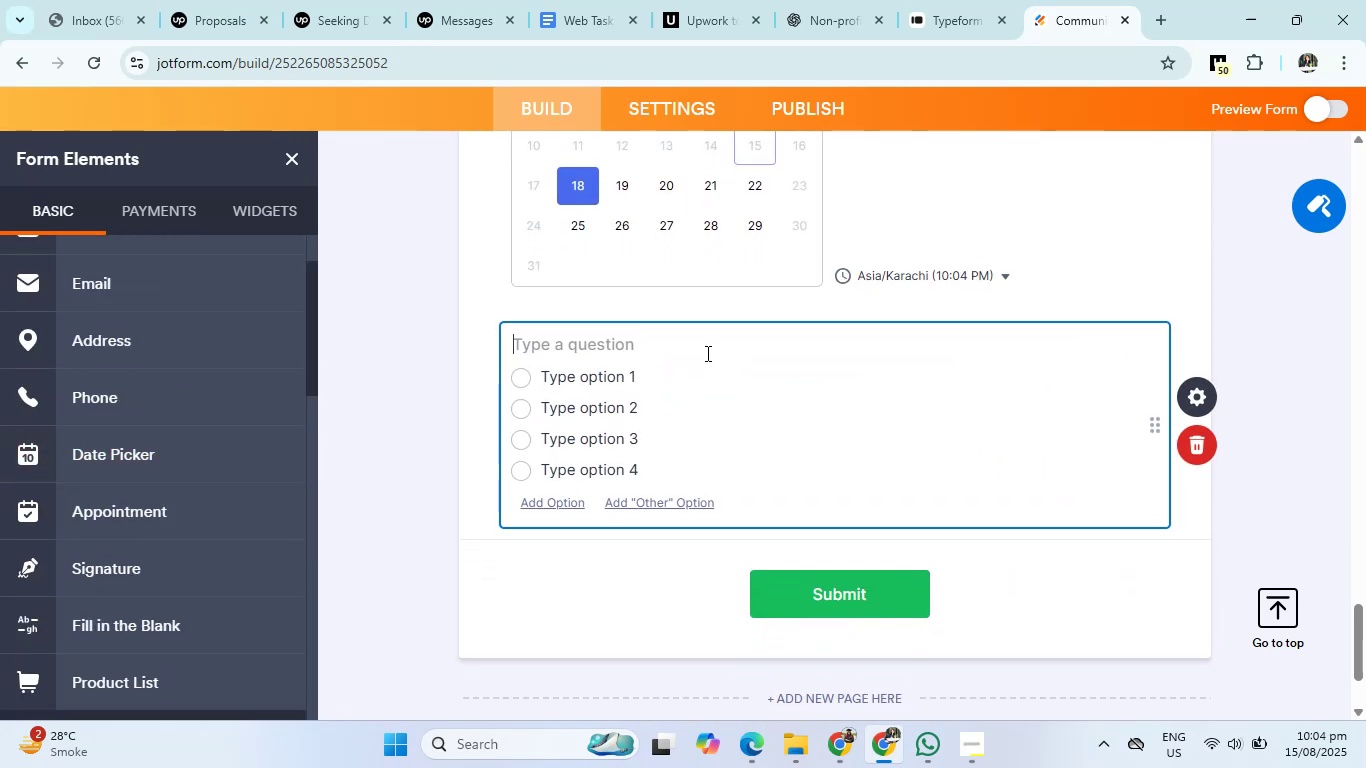 
key(Control+V)
 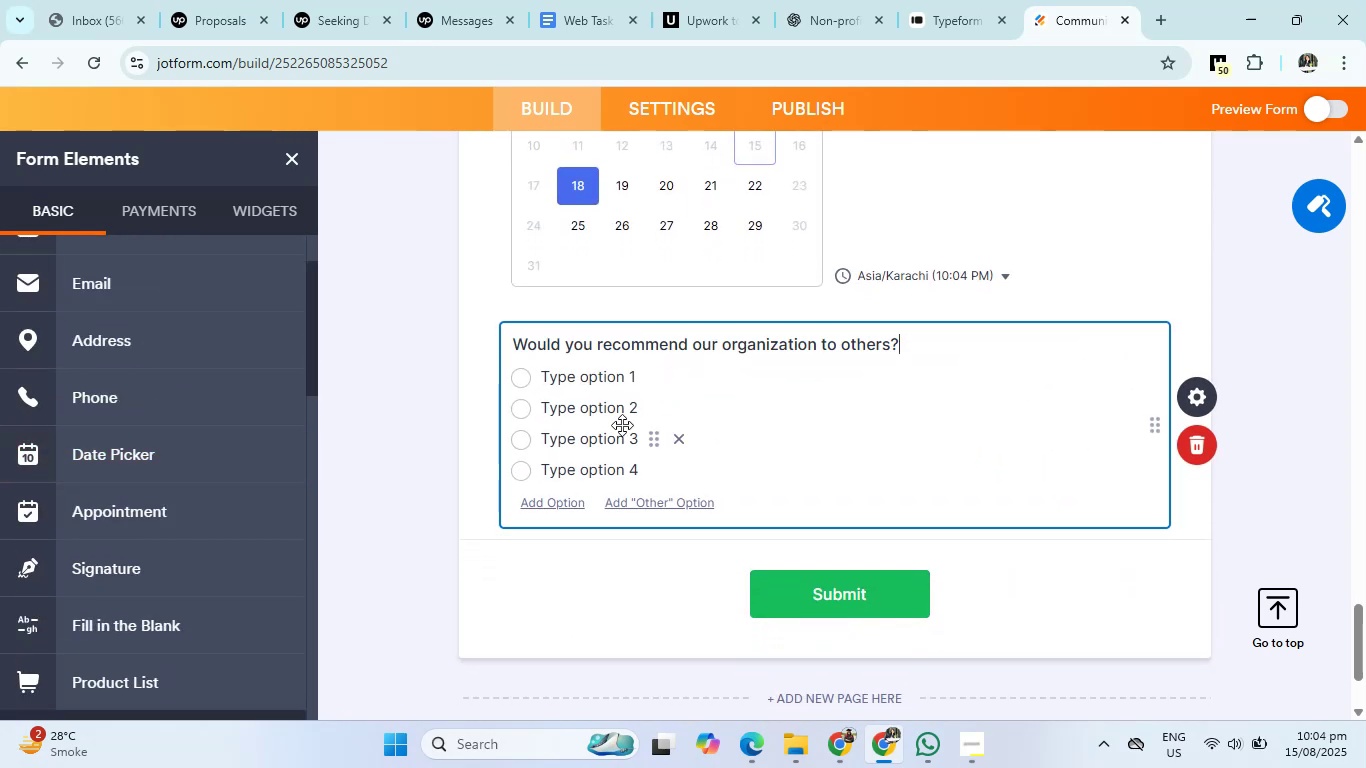 
left_click([634, 382])
 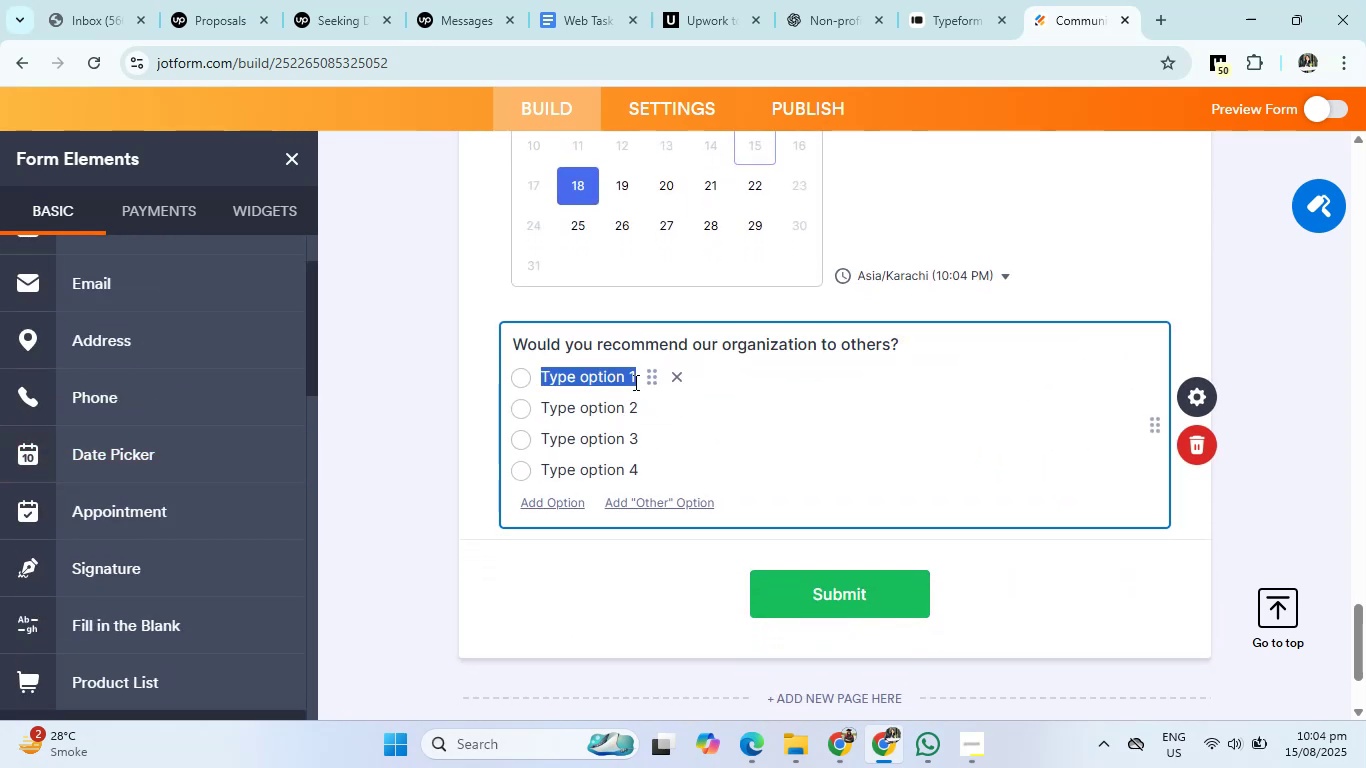 
key(Backspace)
type(YEs)
key(Backspace)
key(Backspace)
type(es)
 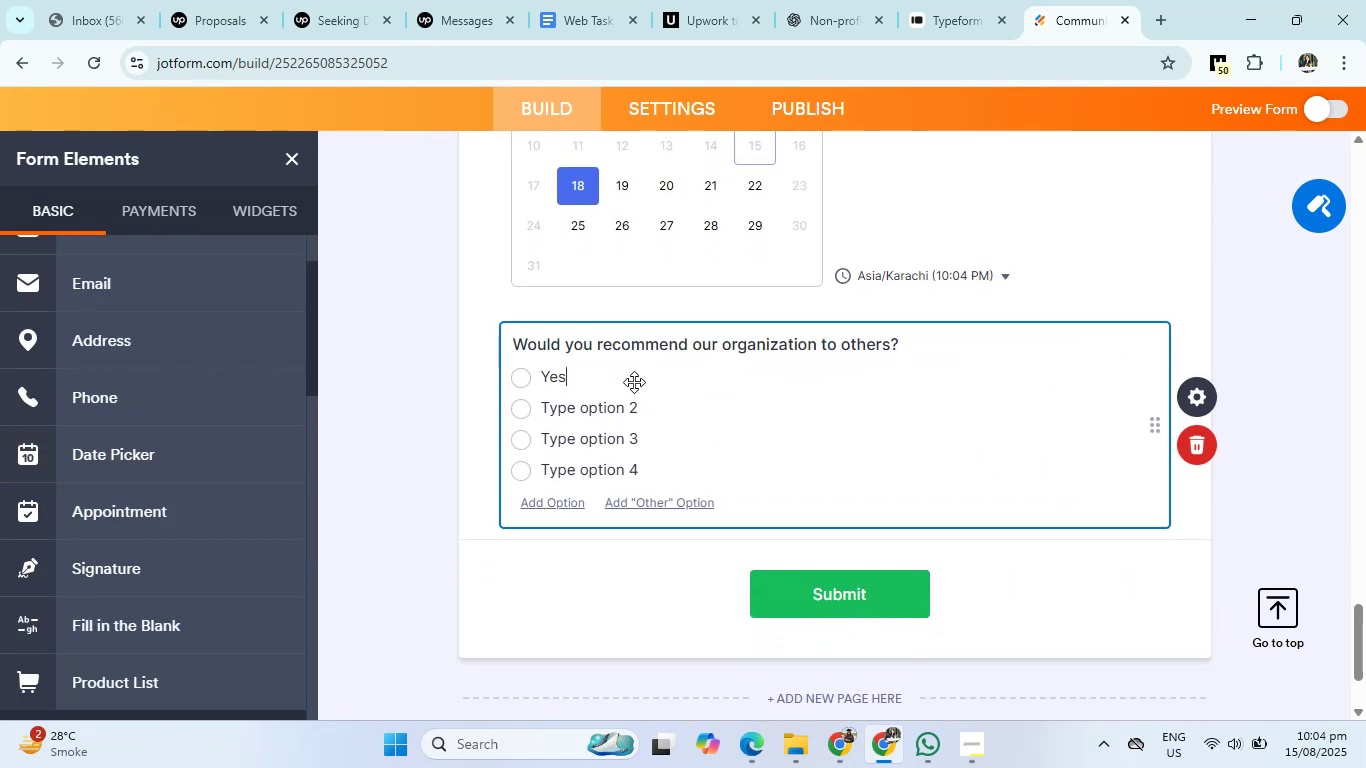 
left_click([623, 399])
 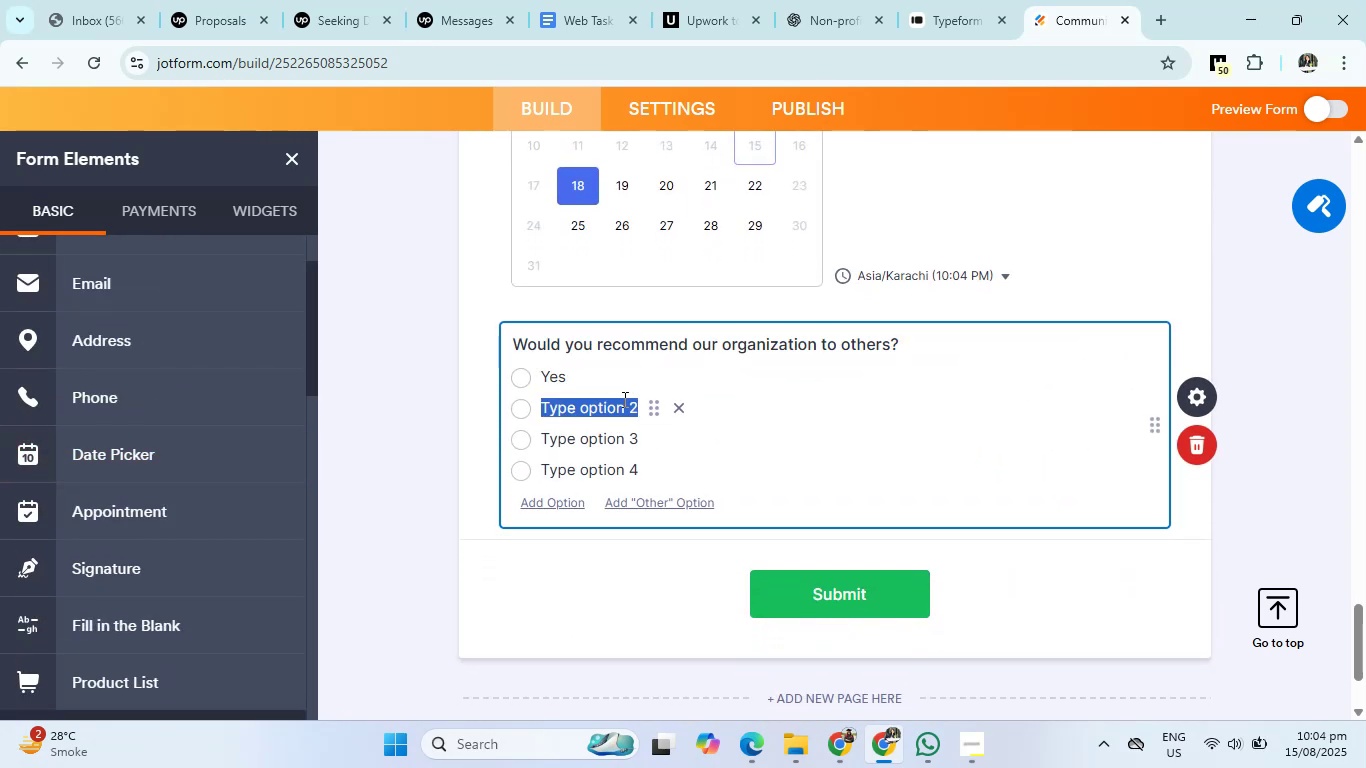 
key(Backspace)
type(No)
 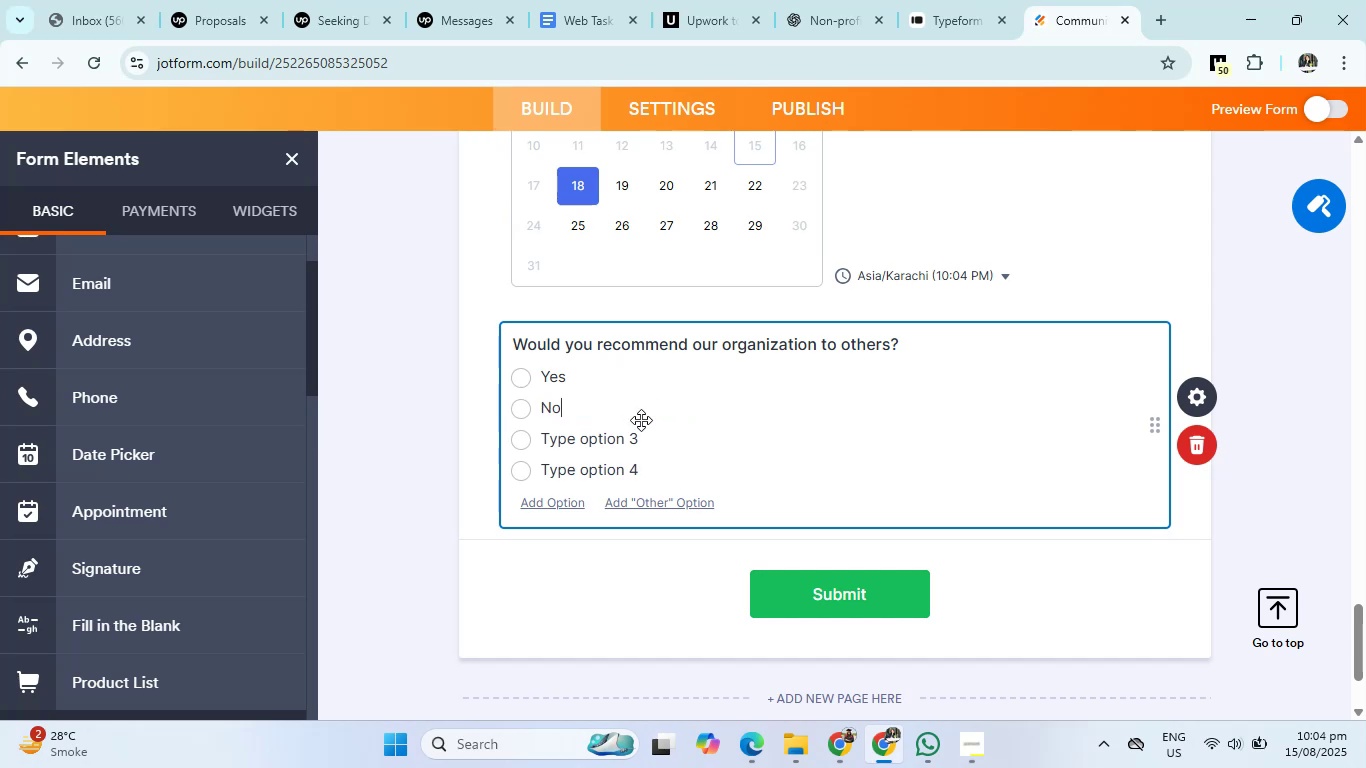 
left_click([650, 440])
 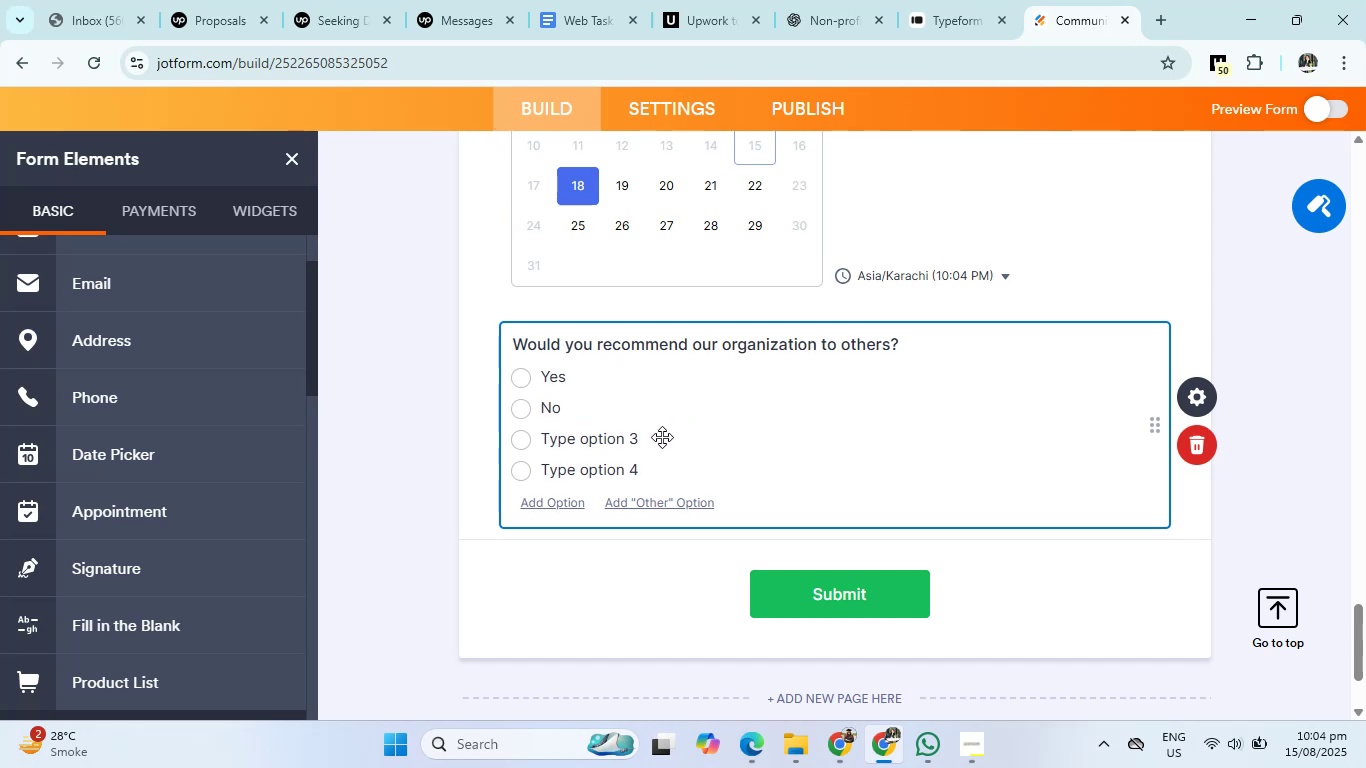 
left_click([616, 437])
 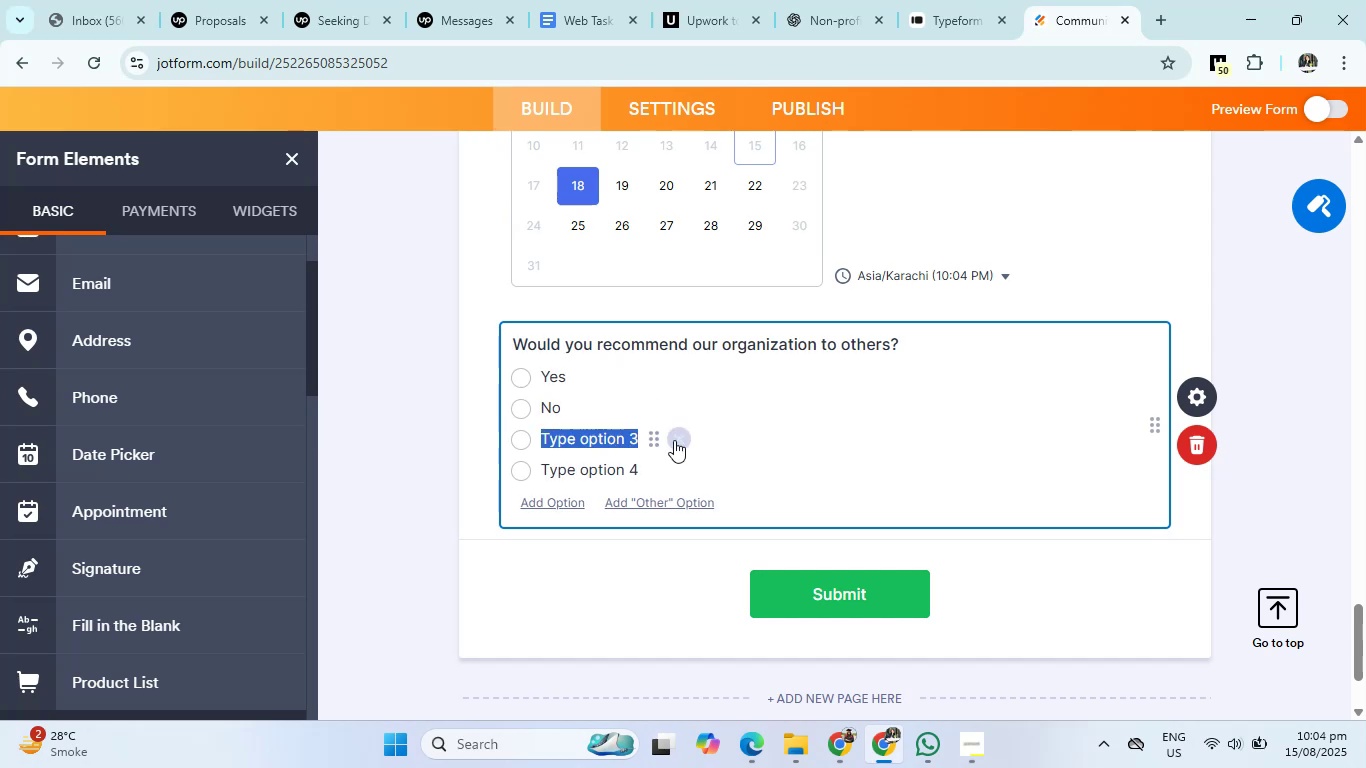 
left_click([671, 441])
 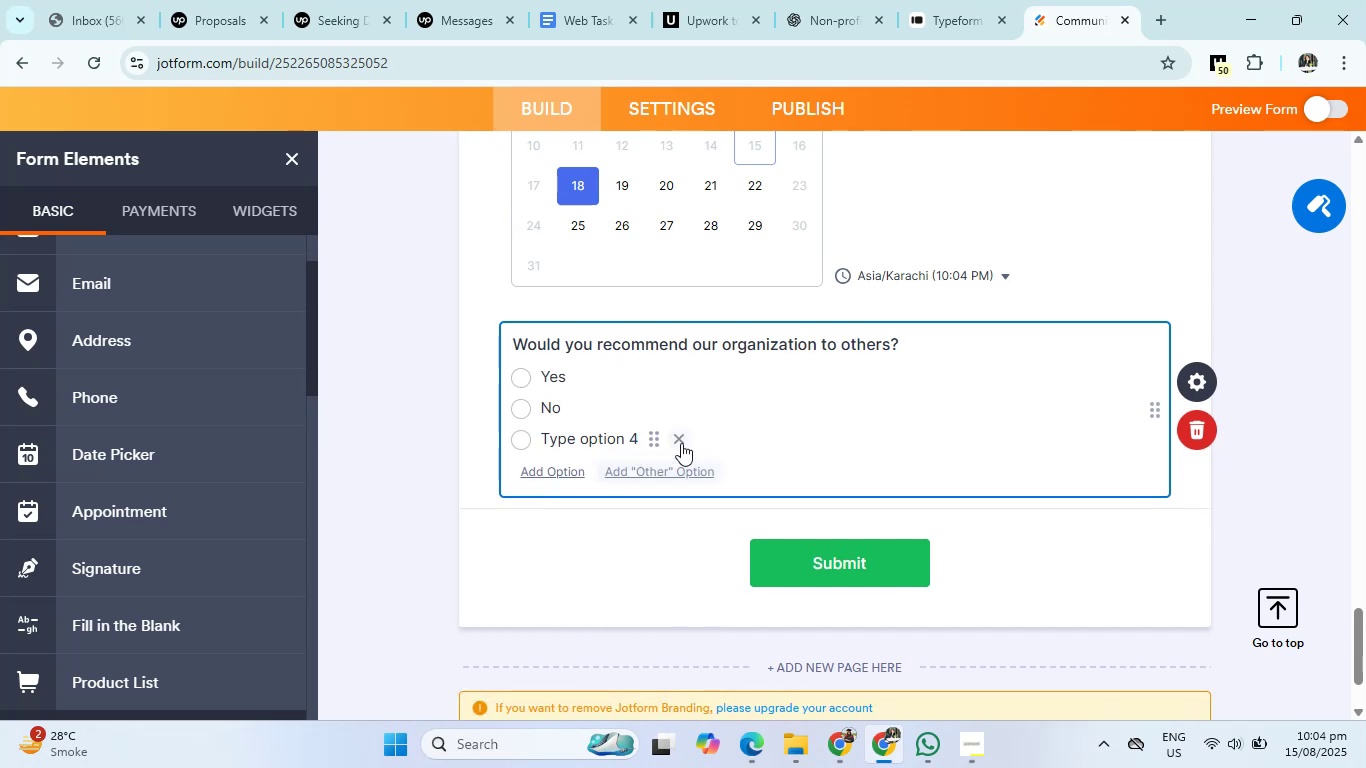 
left_click([682, 440])
 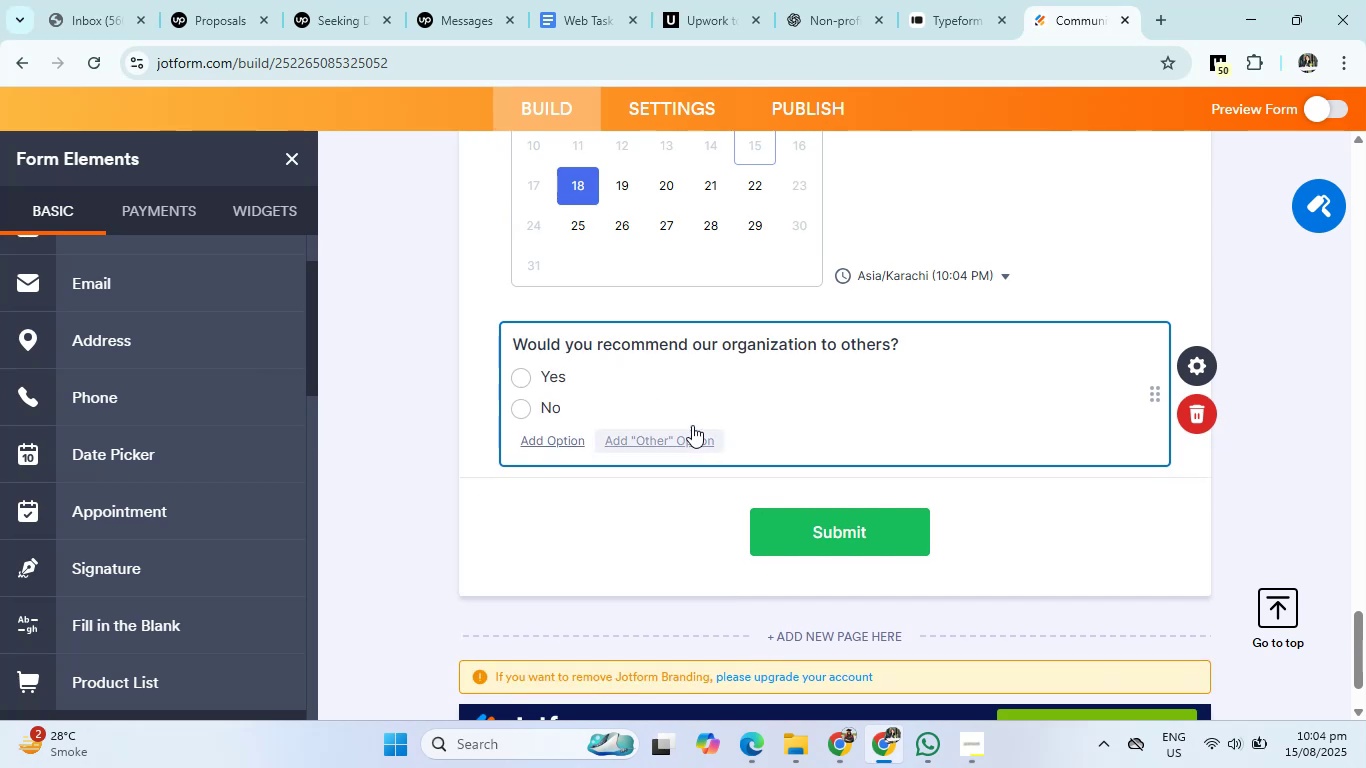 
scroll: coordinate [762, 401], scroll_direction: up, amount: 4.0
 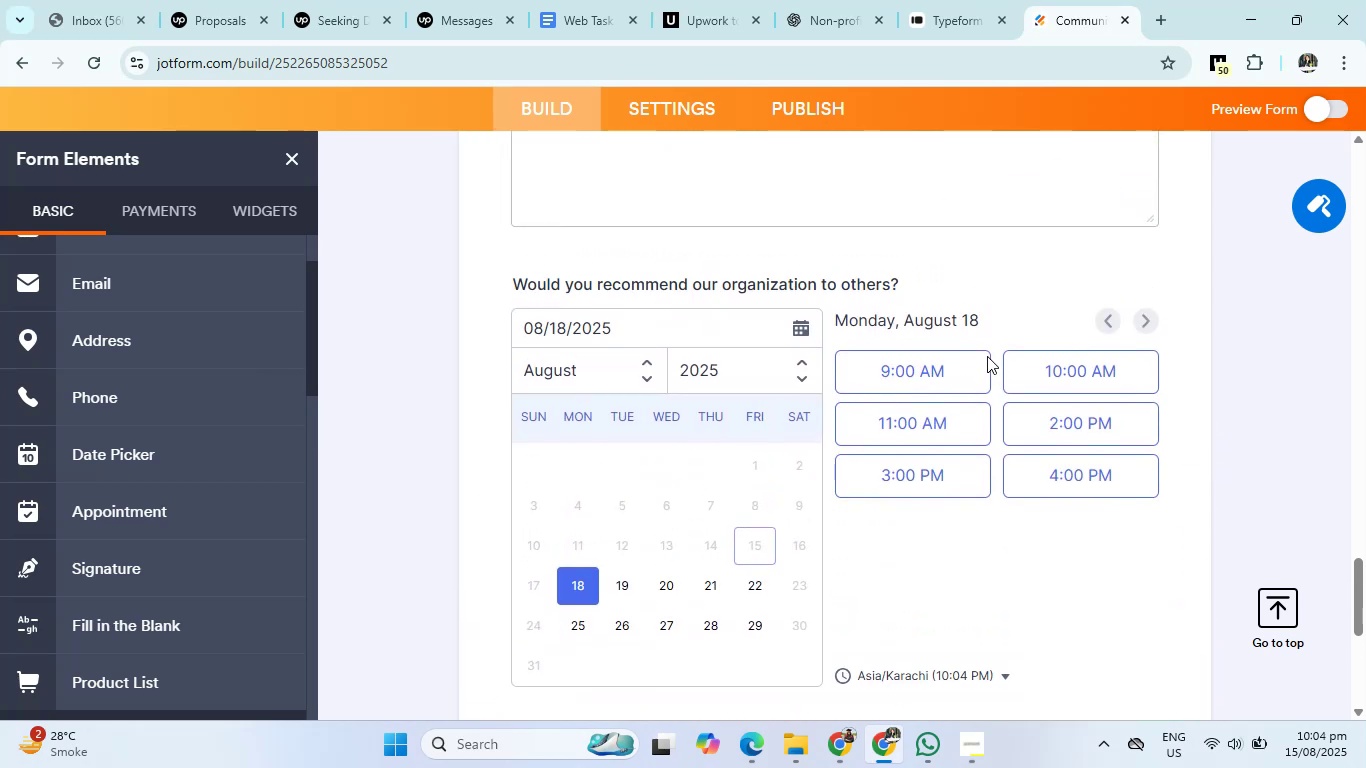 
left_click([1023, 306])
 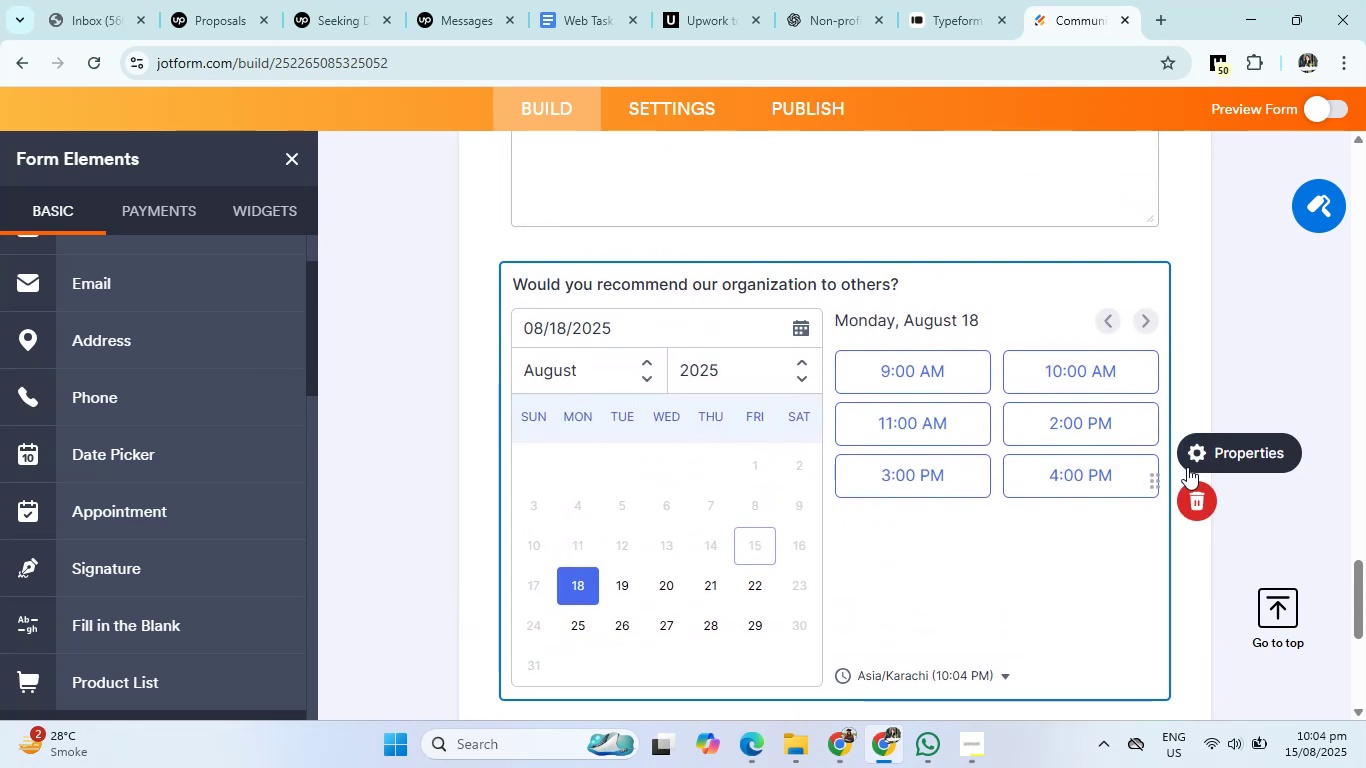 
left_click([1185, 493])
 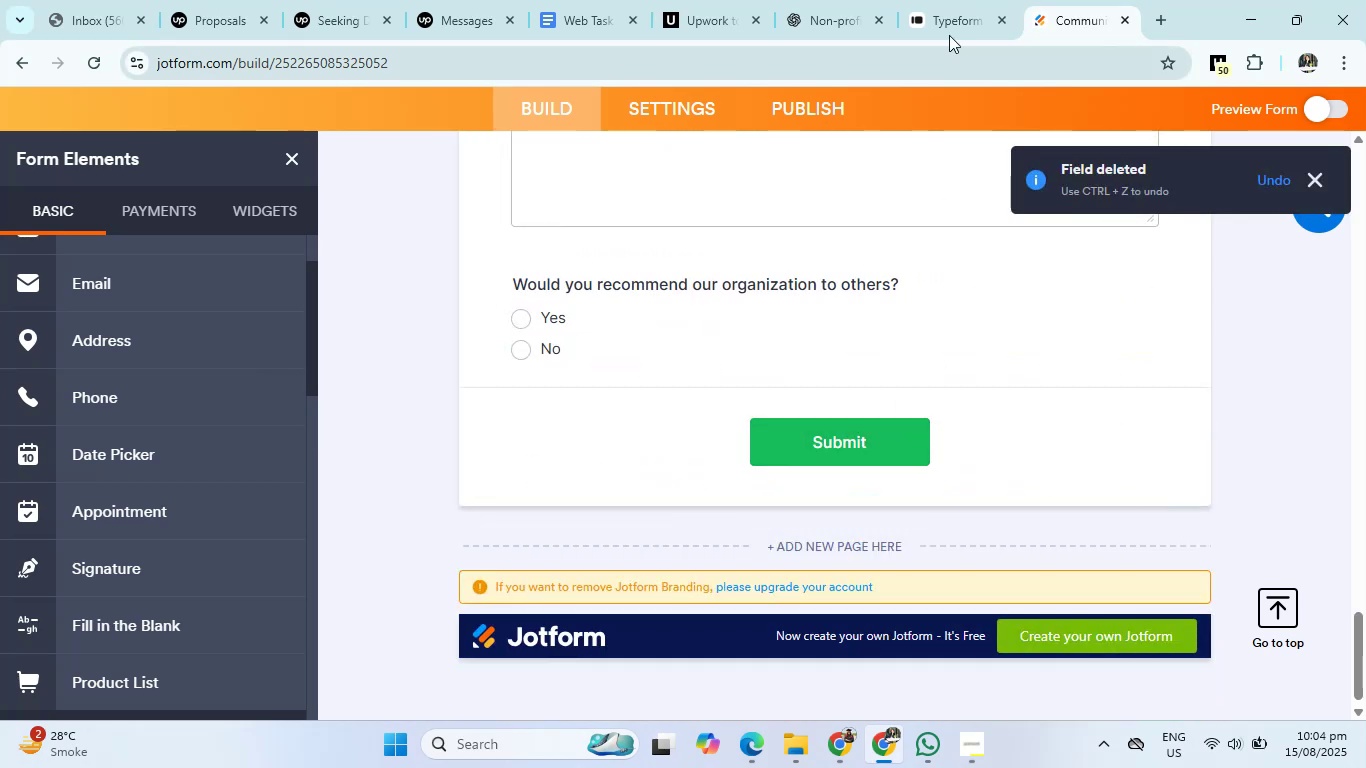 
left_click([811, 0])
 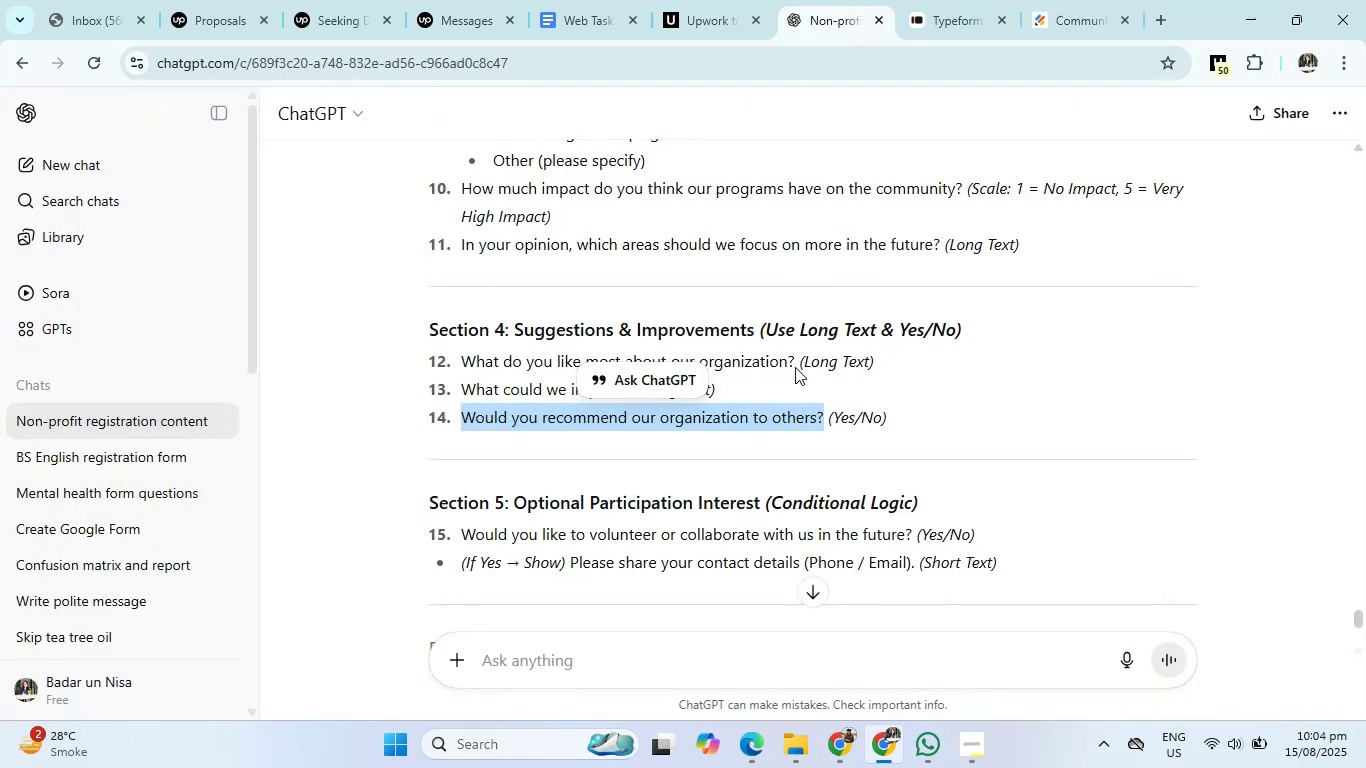 
scroll: coordinate [790, 502], scroll_direction: down, amount: 2.0
 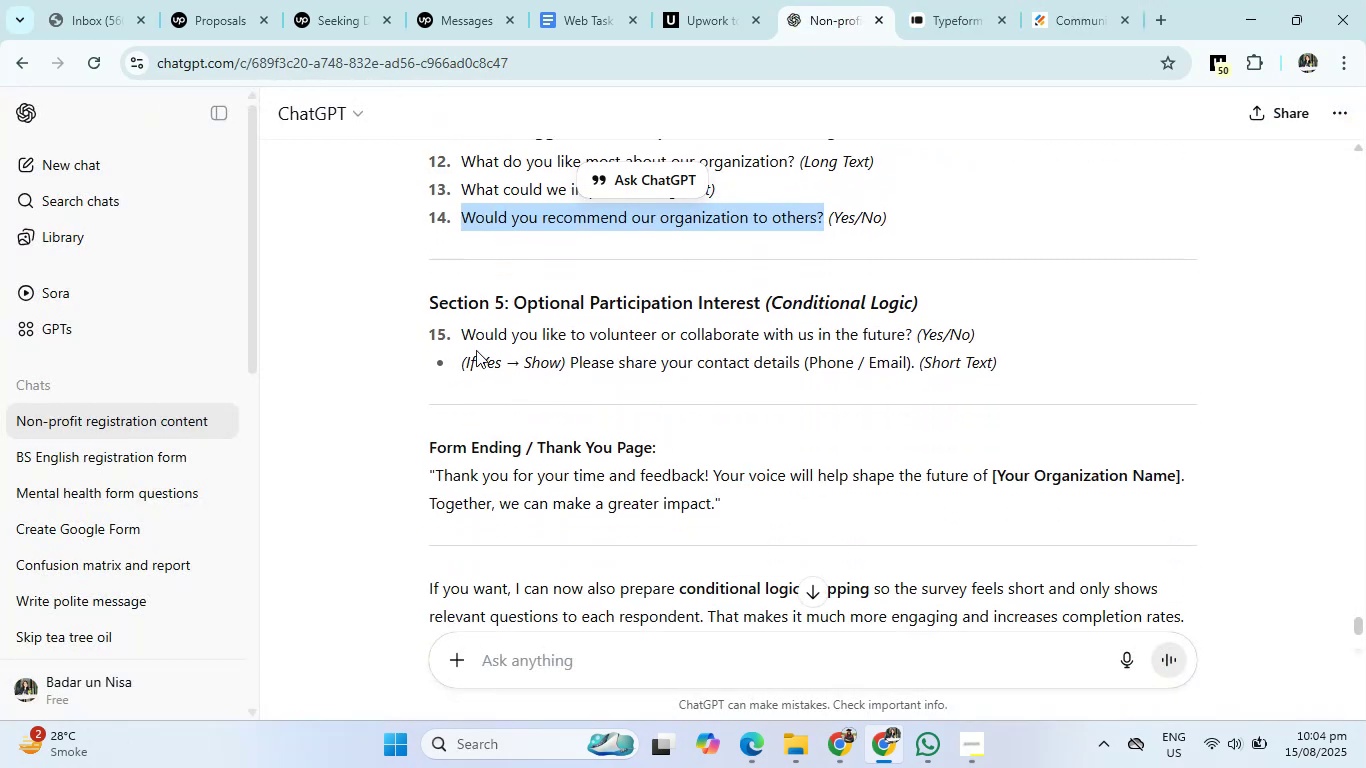 
left_click_drag(start_coordinate=[461, 336], to_coordinate=[913, 330])
 